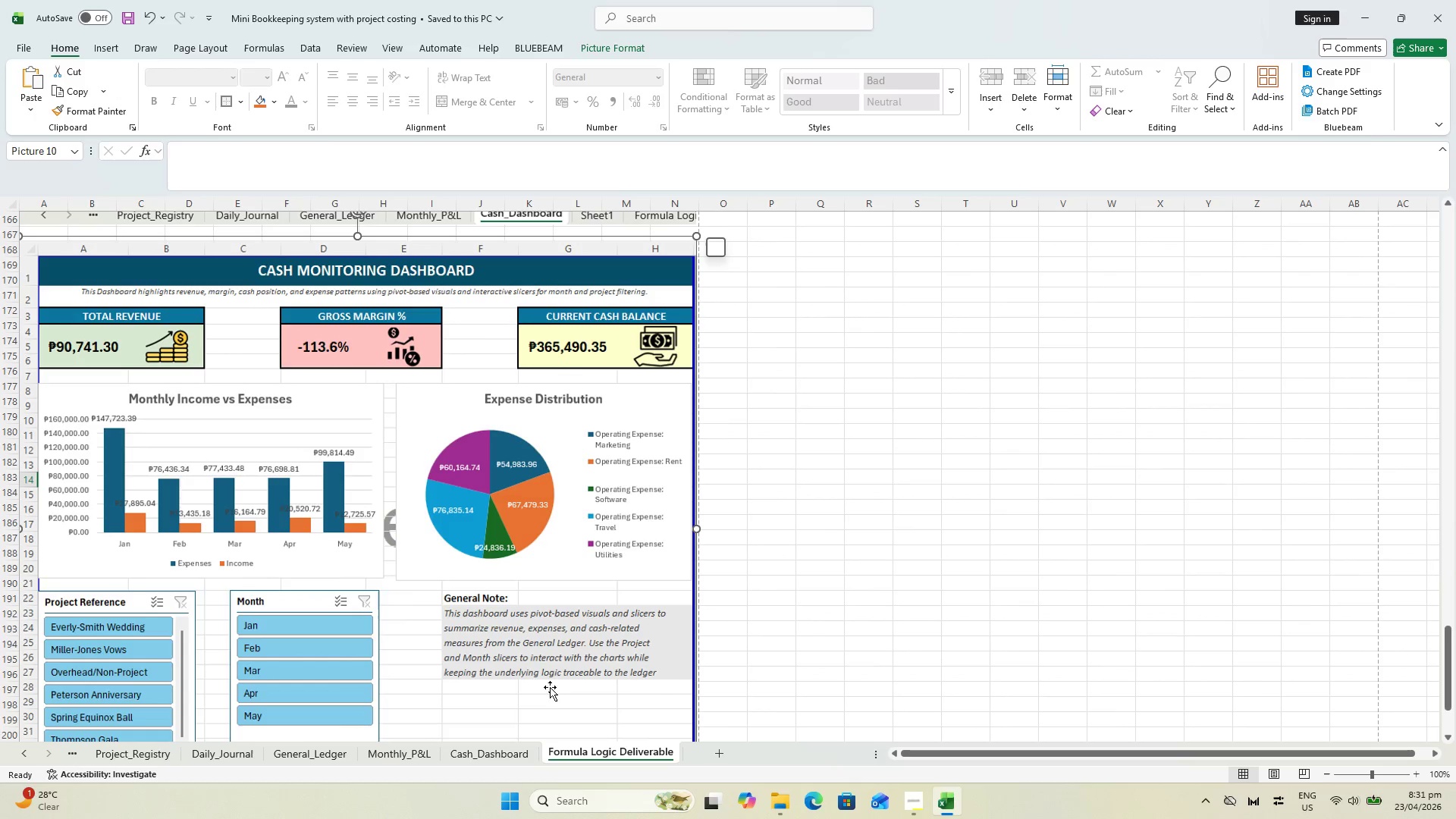 
key(Escape)
 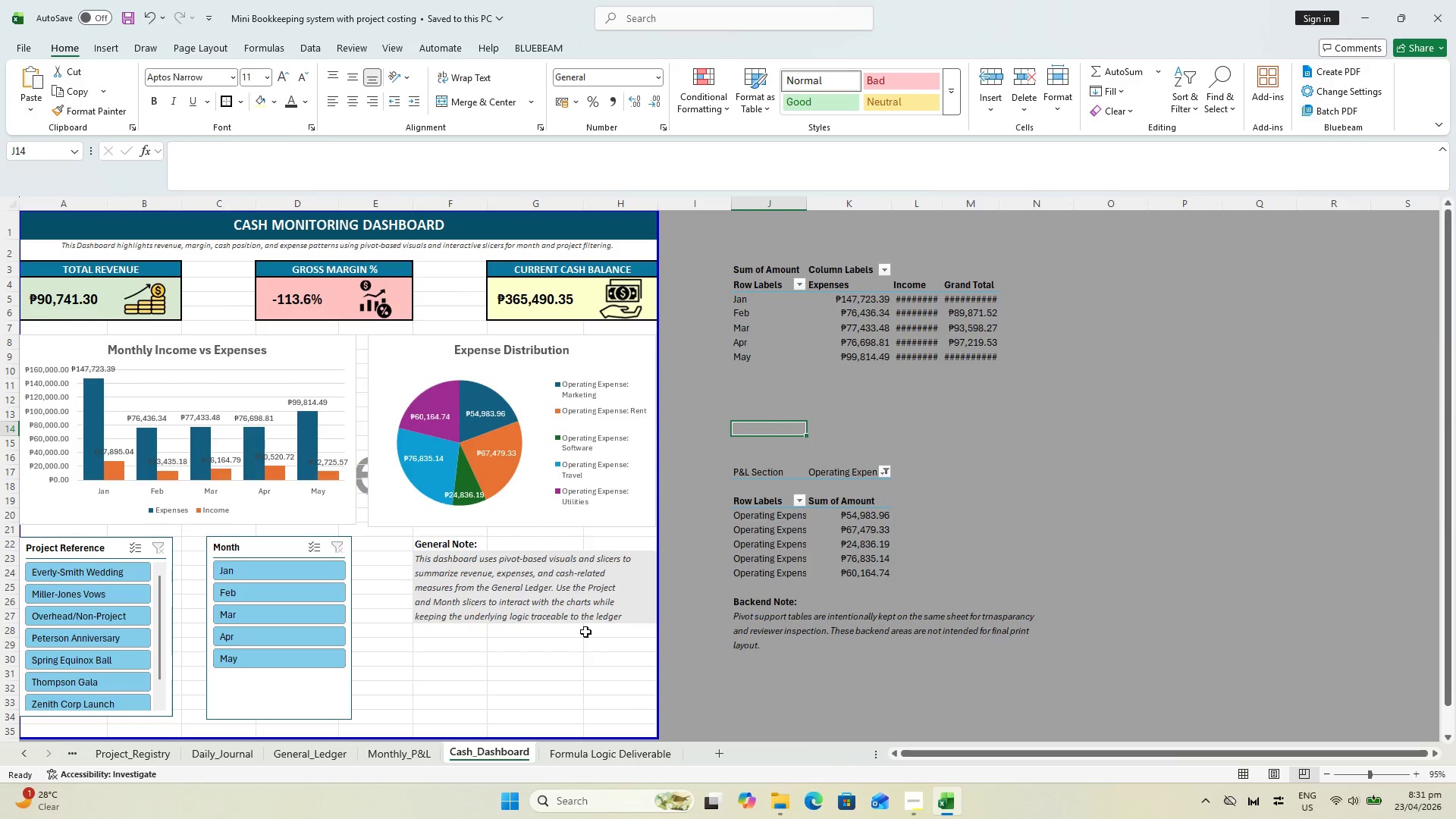 
scroll: coordinate [347, 570], scroll_direction: up, amount: 1.0
 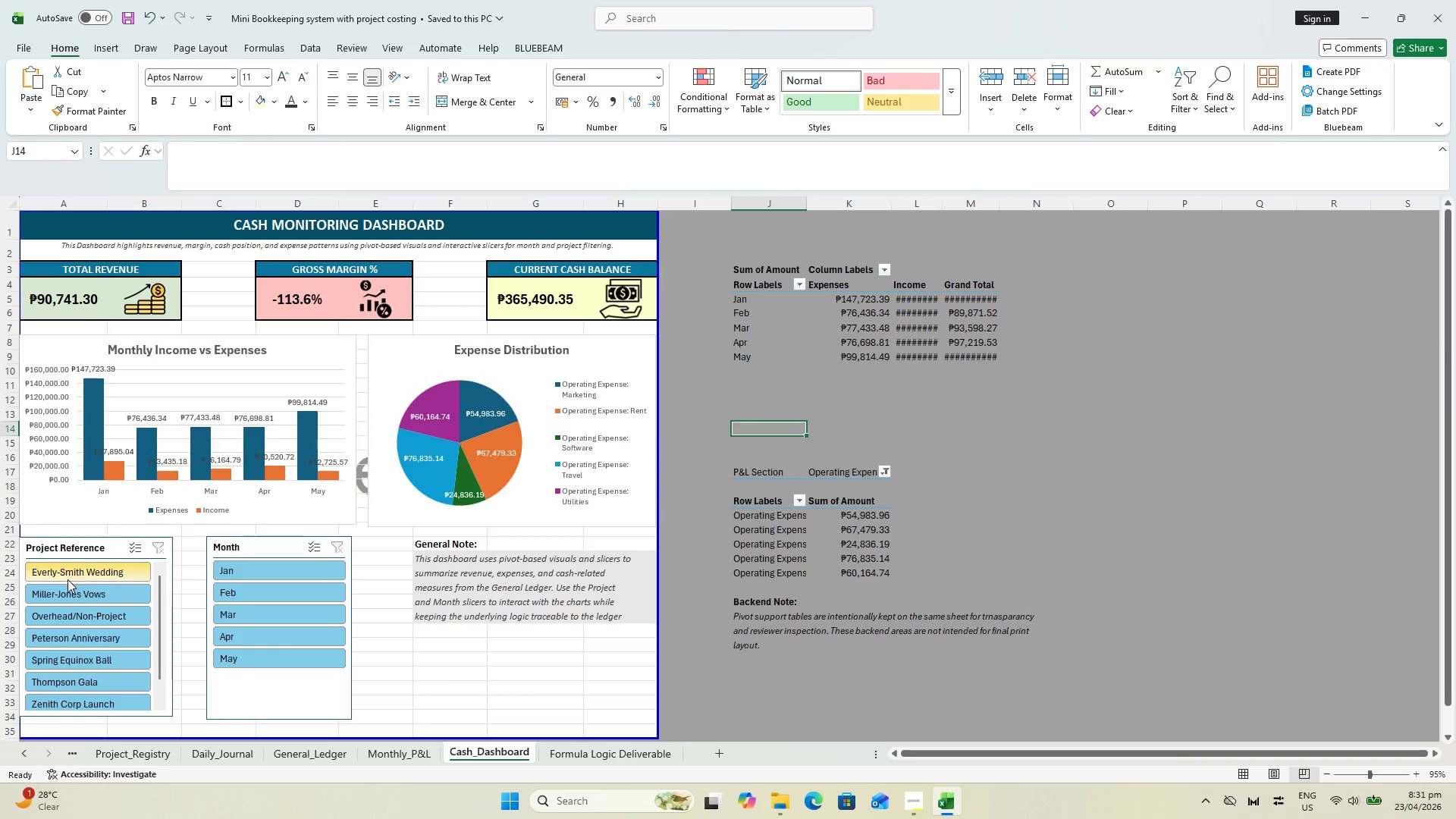 
key(Control+S)
 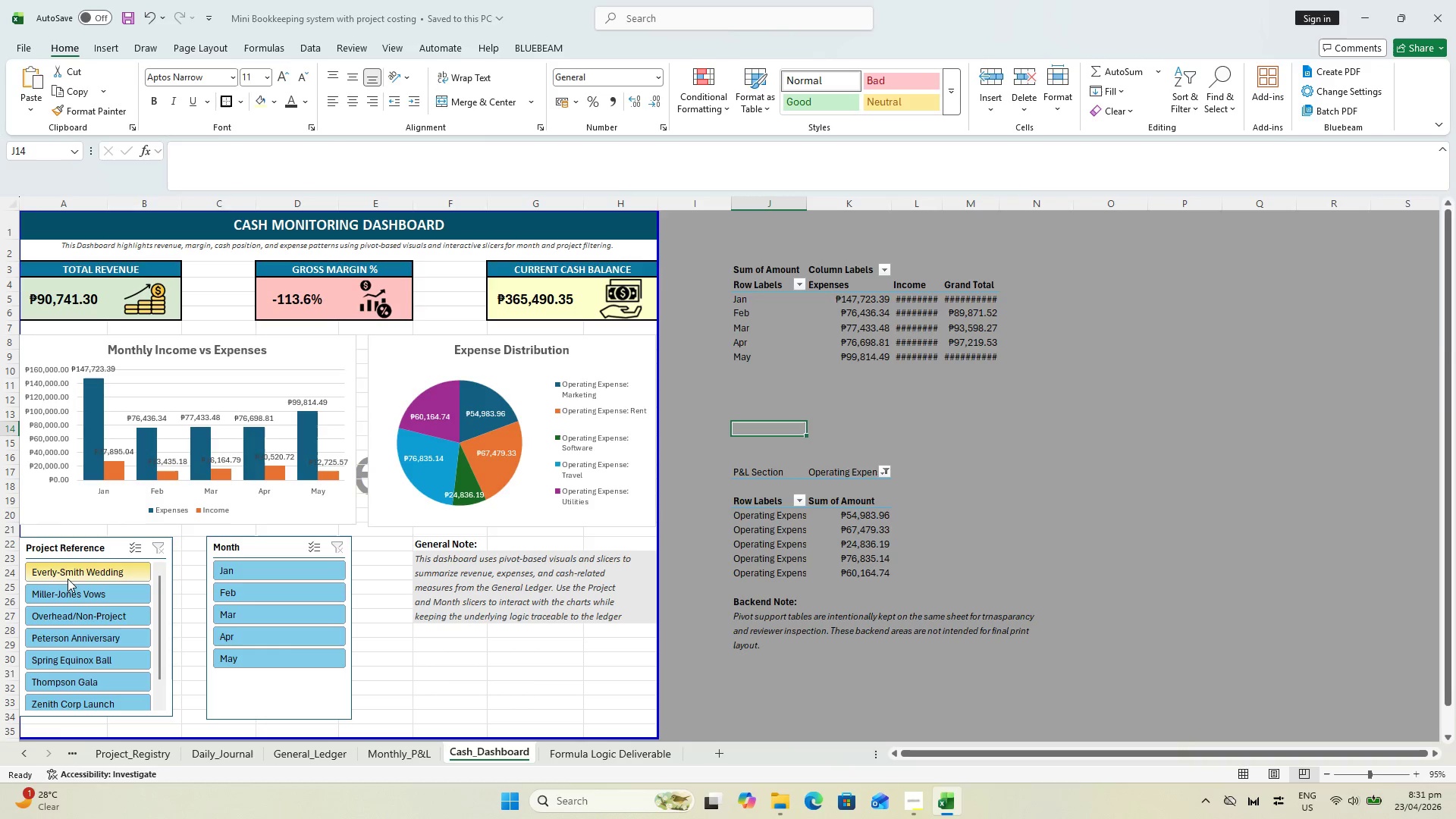 
left_click([67, 579])
 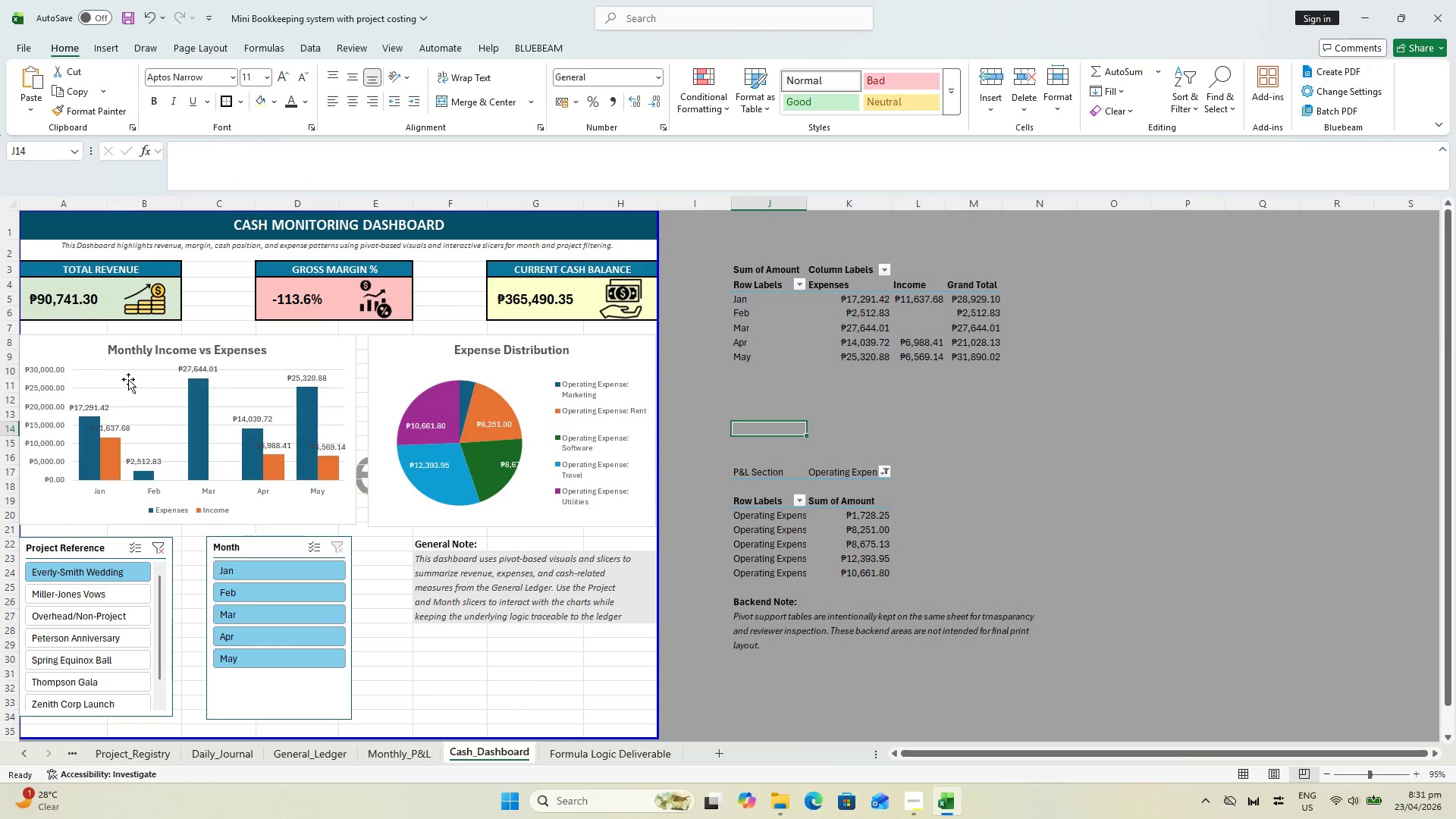 
key(Meta+Shift+ShiftLeft)
 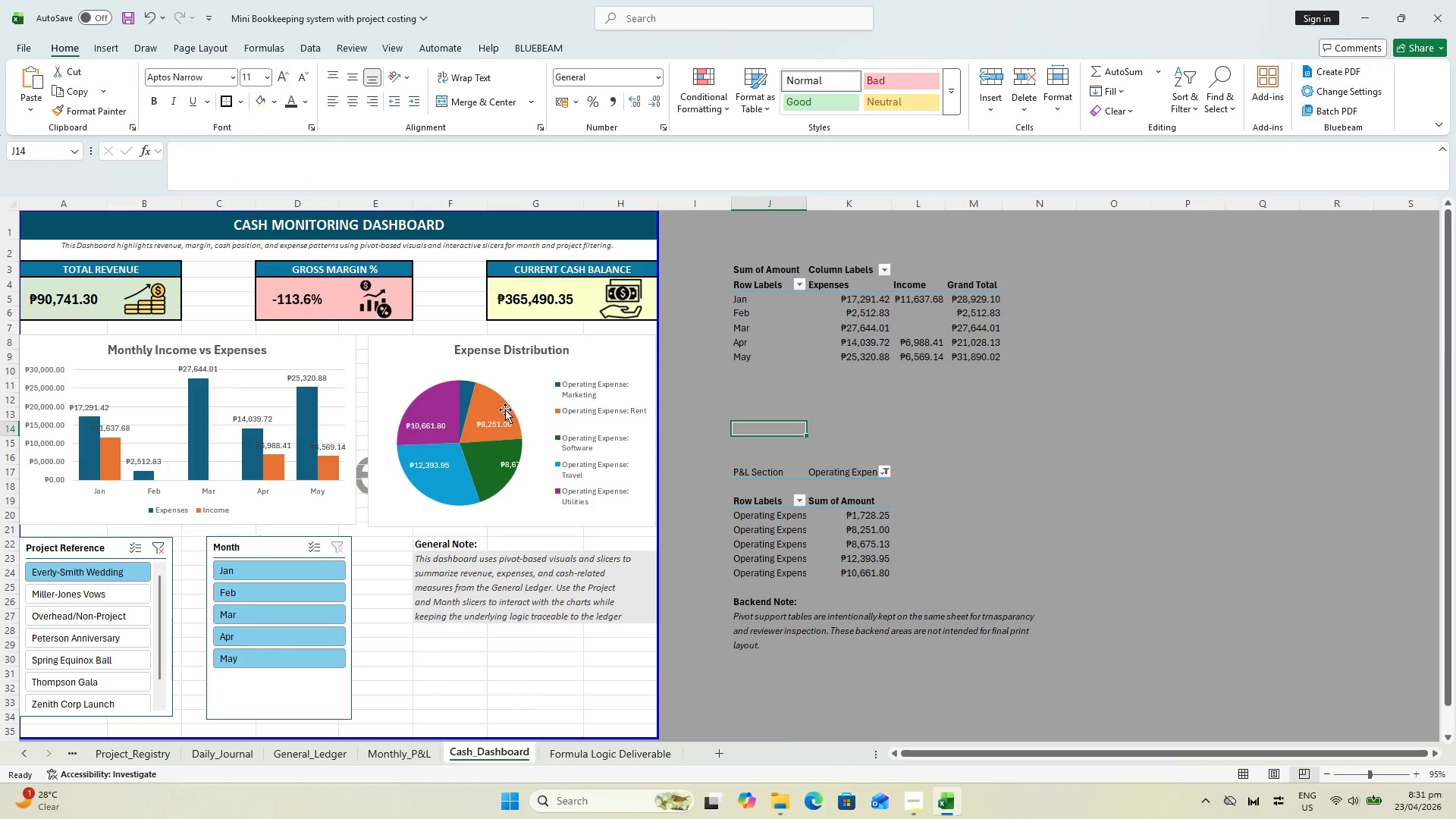 
key(Meta+Shift+S)
 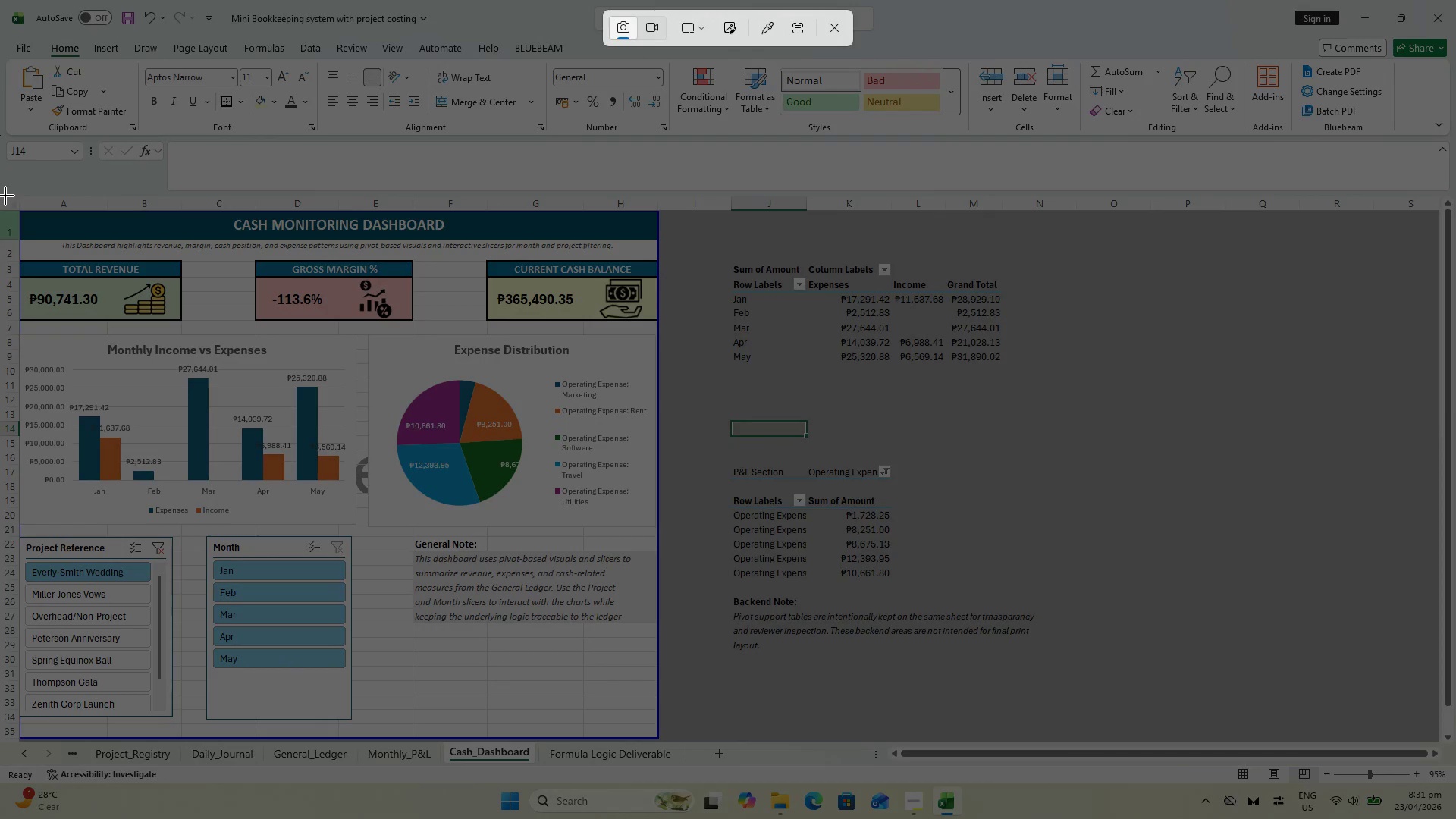 
left_click_drag(start_coordinate=[5, 196], to_coordinate=[657, 763])
 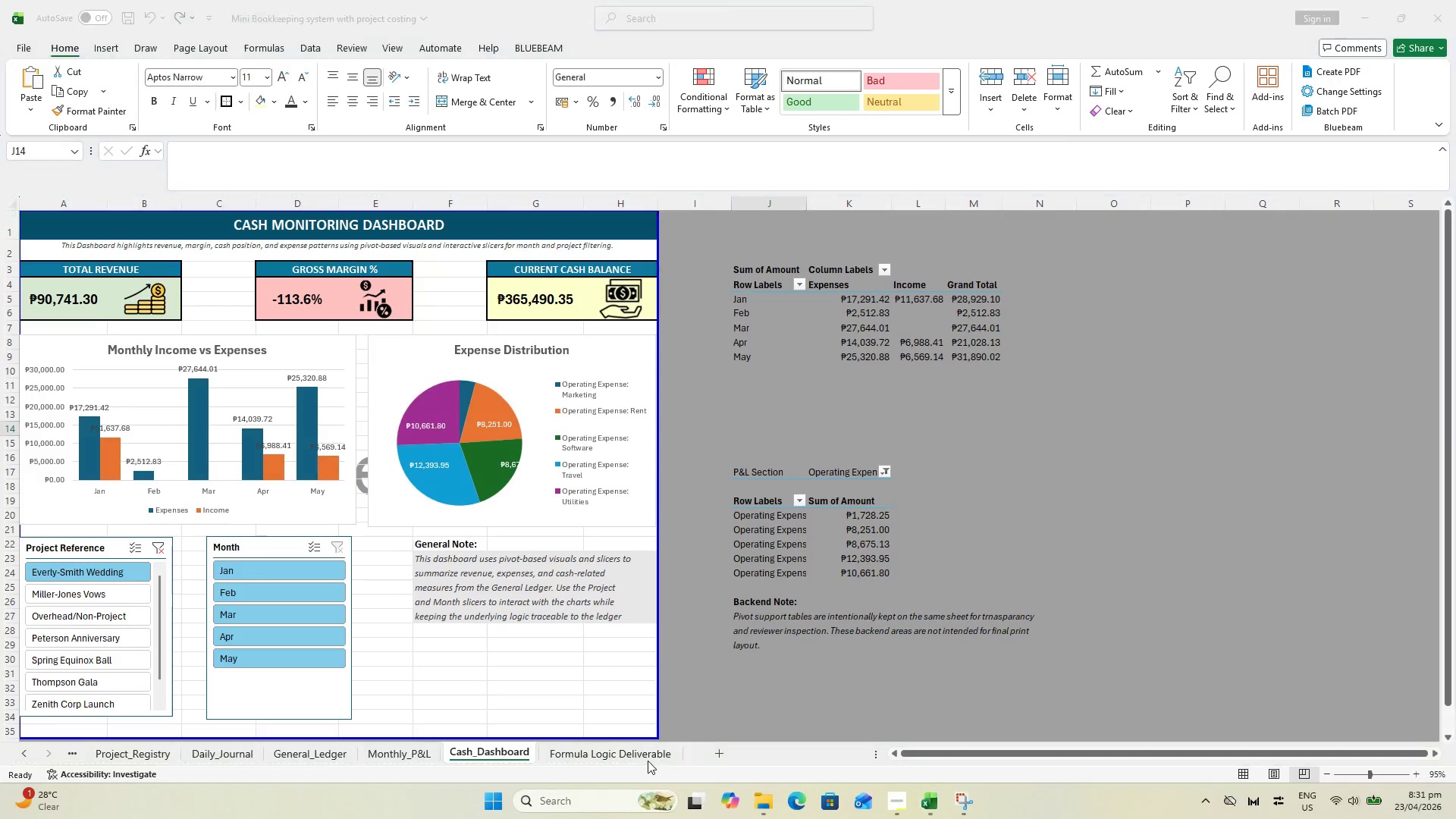 
left_click([647, 759])
 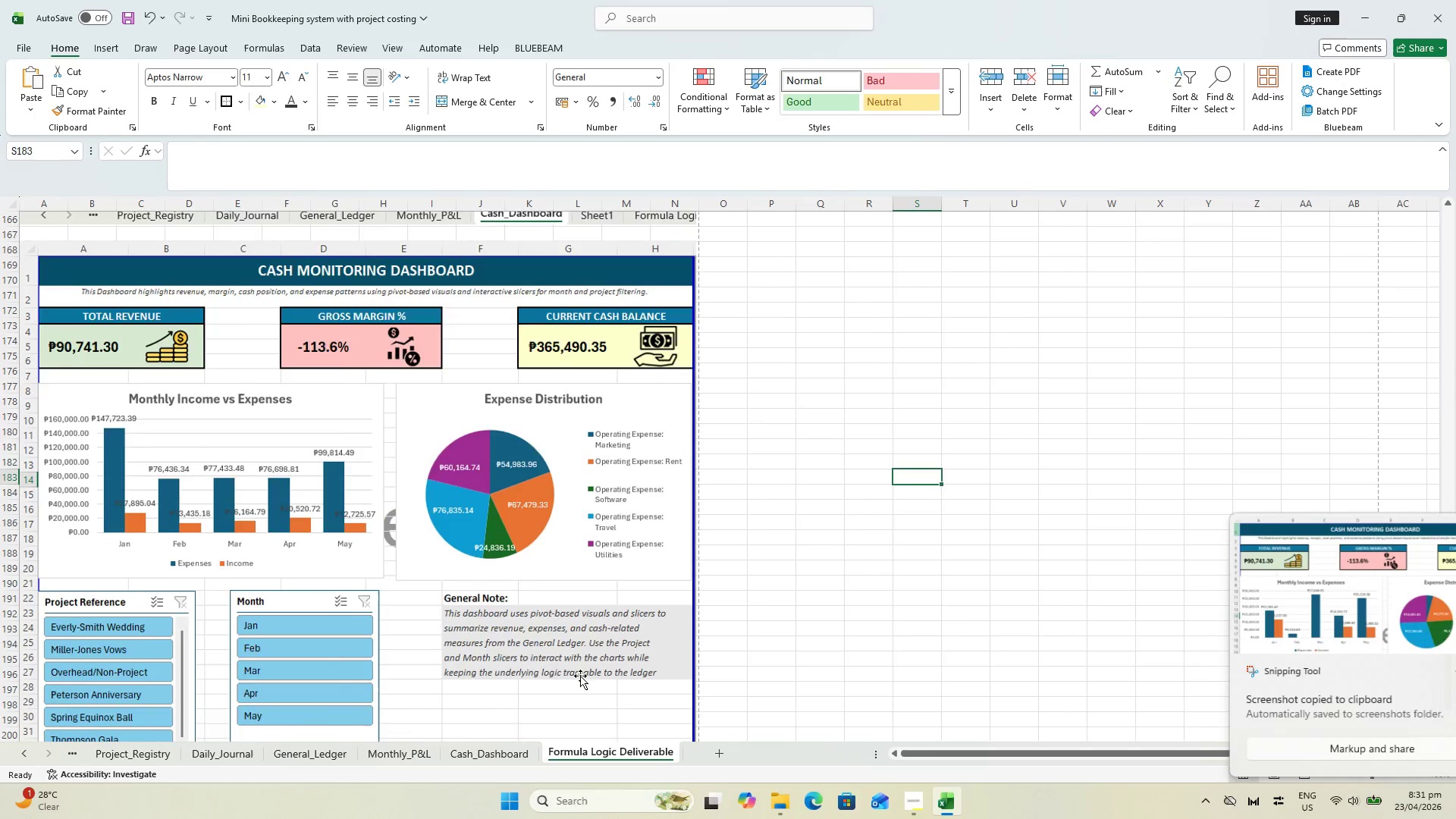 
scroll: coordinate [543, 642], scroll_direction: down, amount: 5.0
 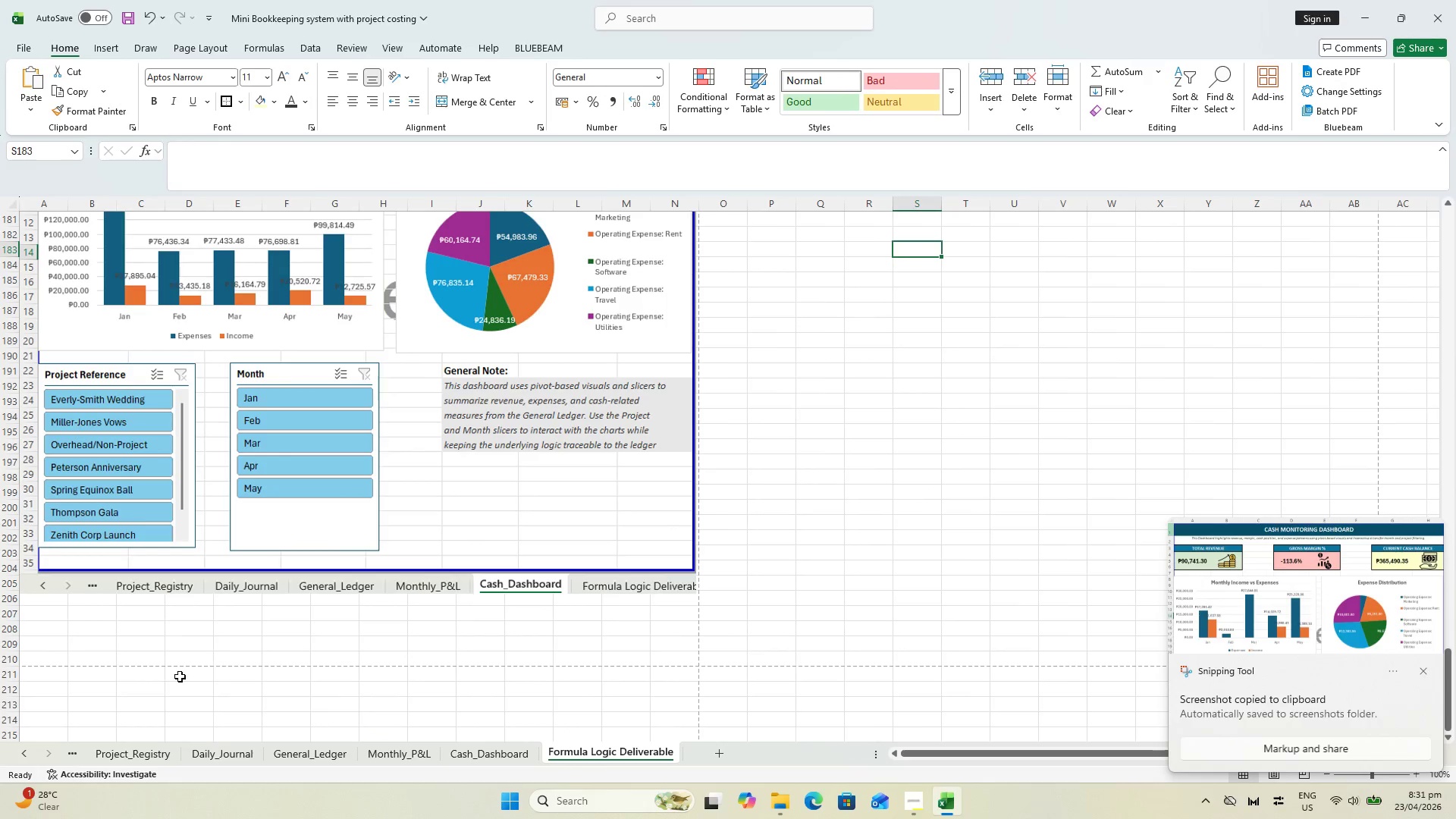 
left_click([172, 677])
 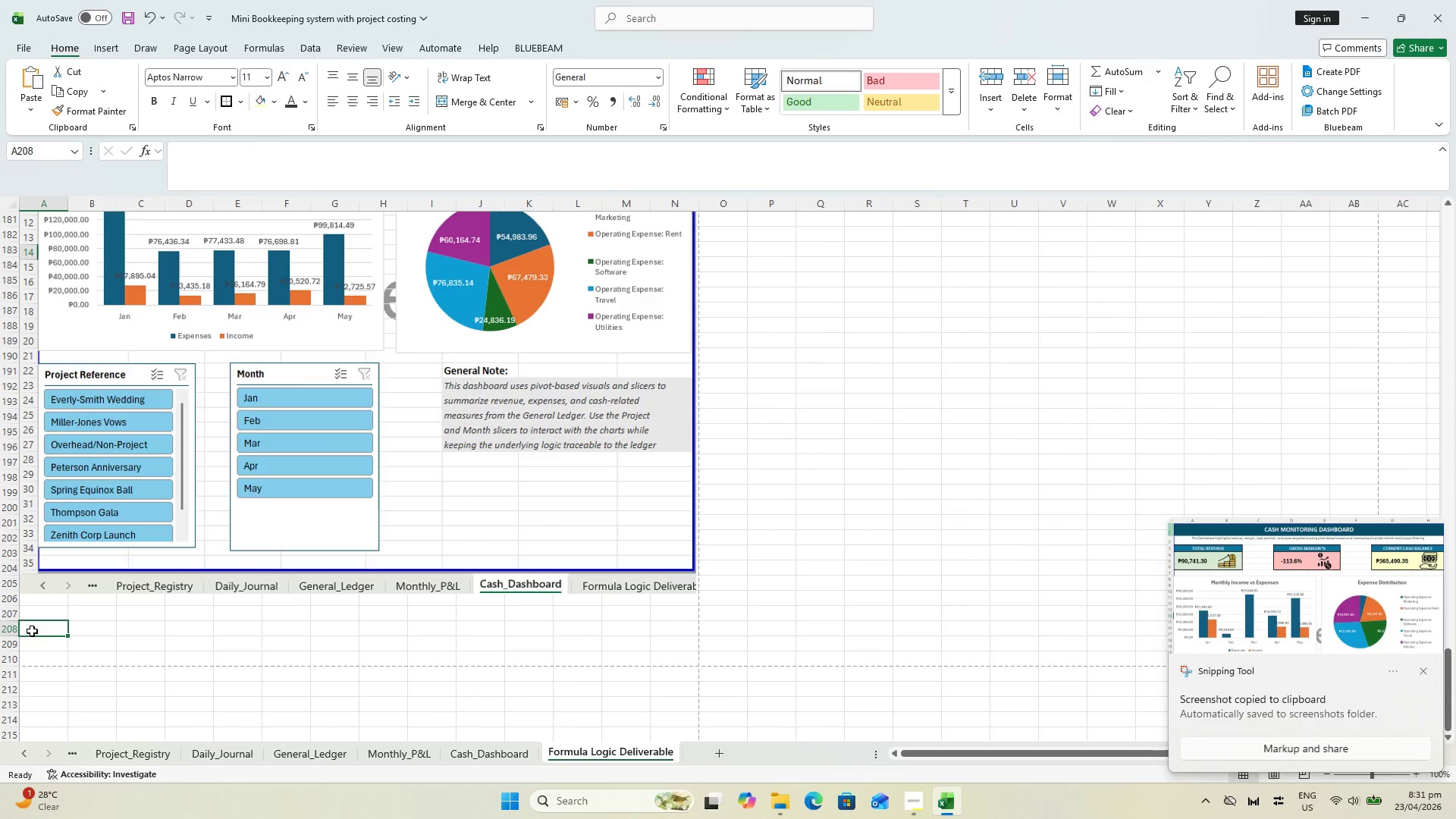 
key(Control+V)
 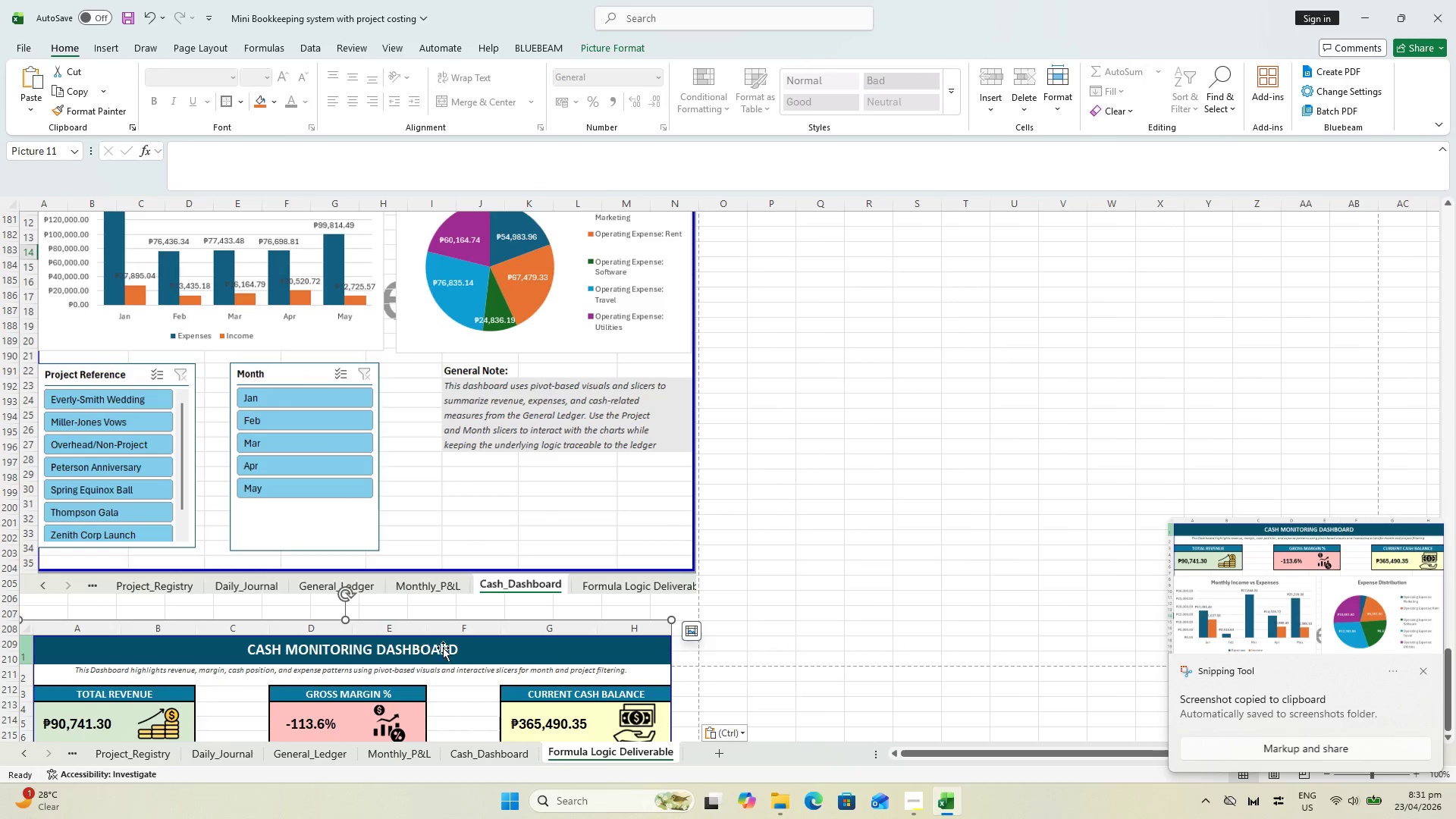 
scroll: coordinate [491, 650], scroll_direction: down, amount: 12.0
 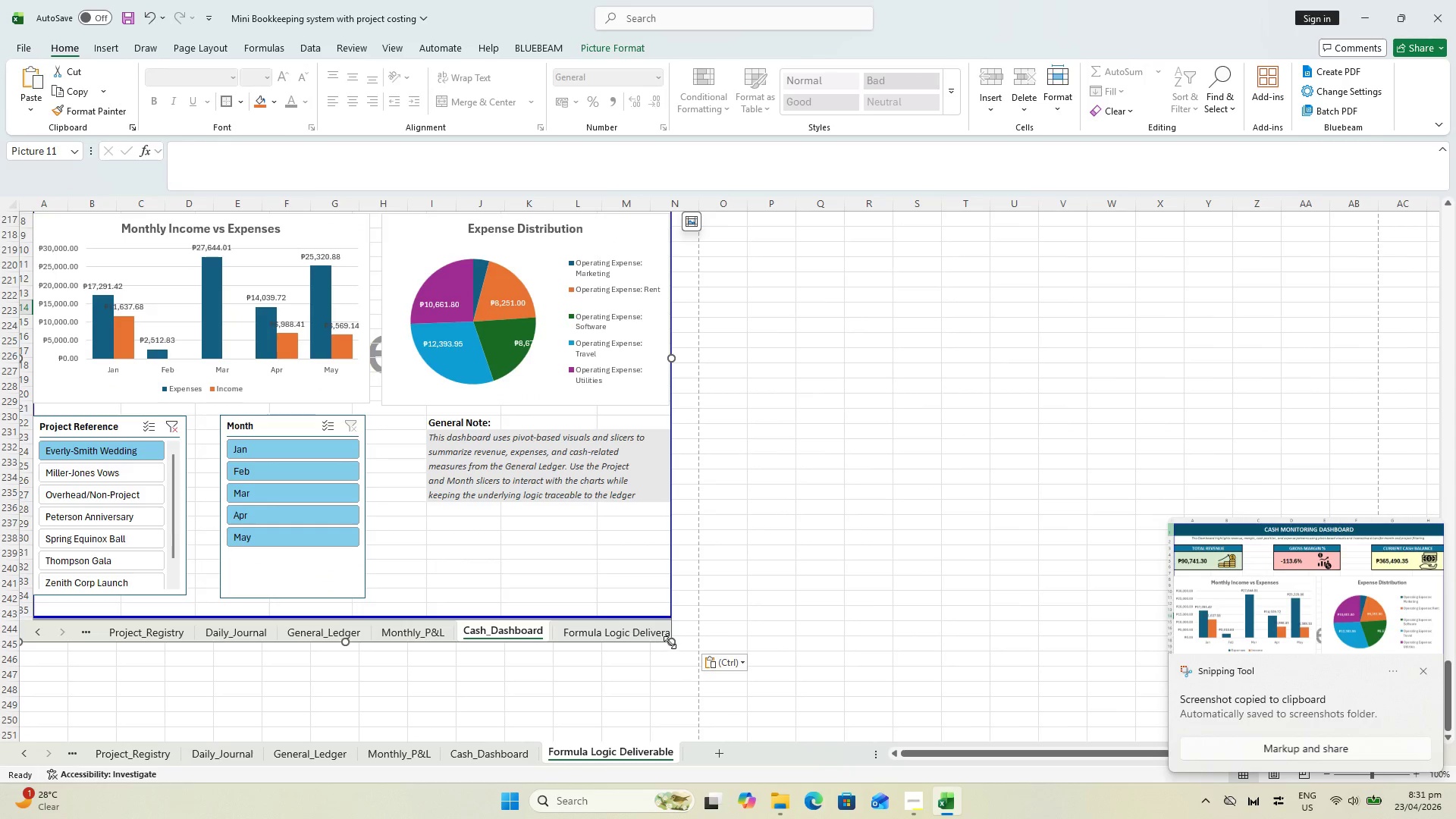 
left_click_drag(start_coordinate=[670, 642], to_coordinate=[697, 645])
 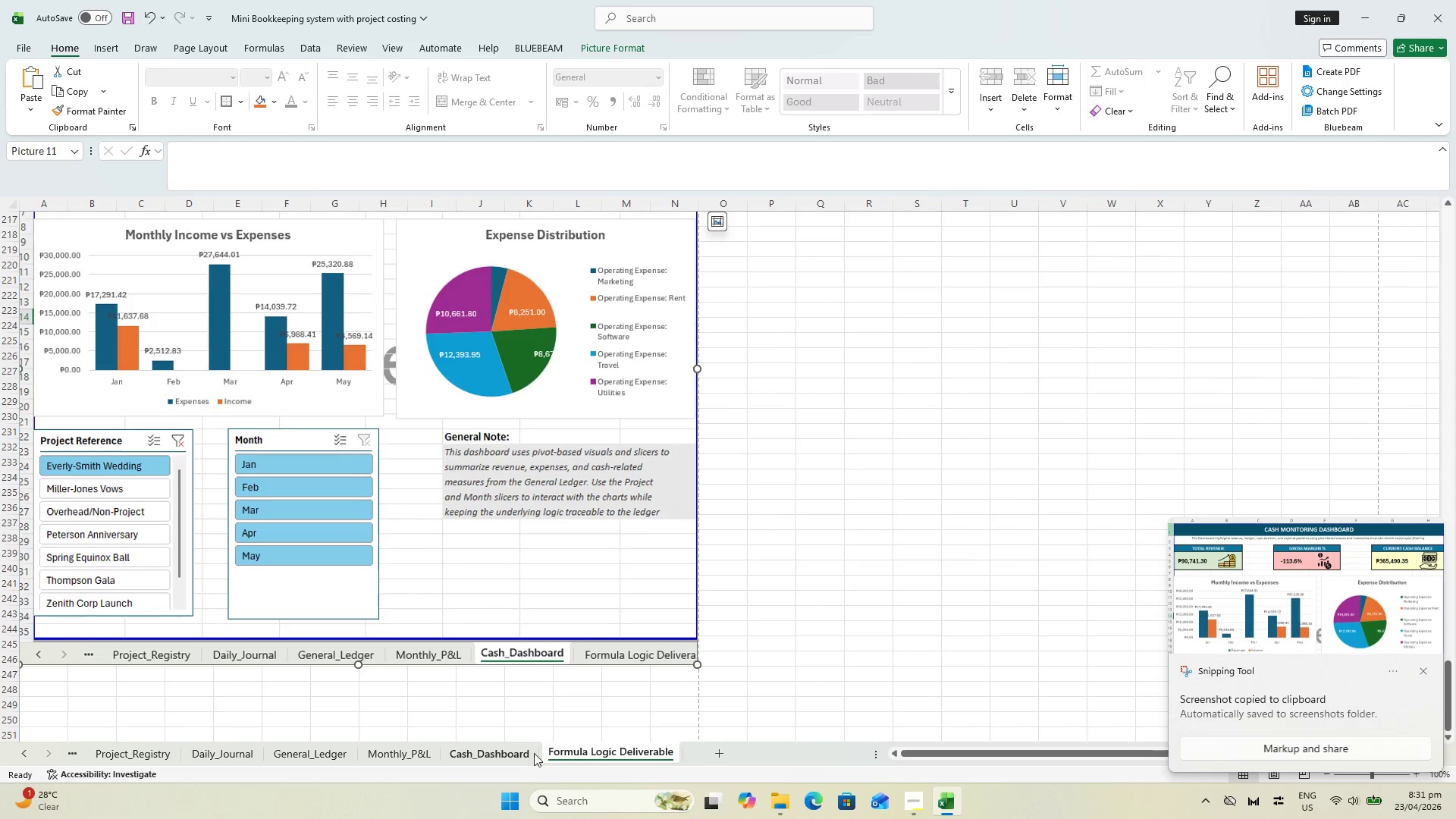 
left_click([512, 755])
 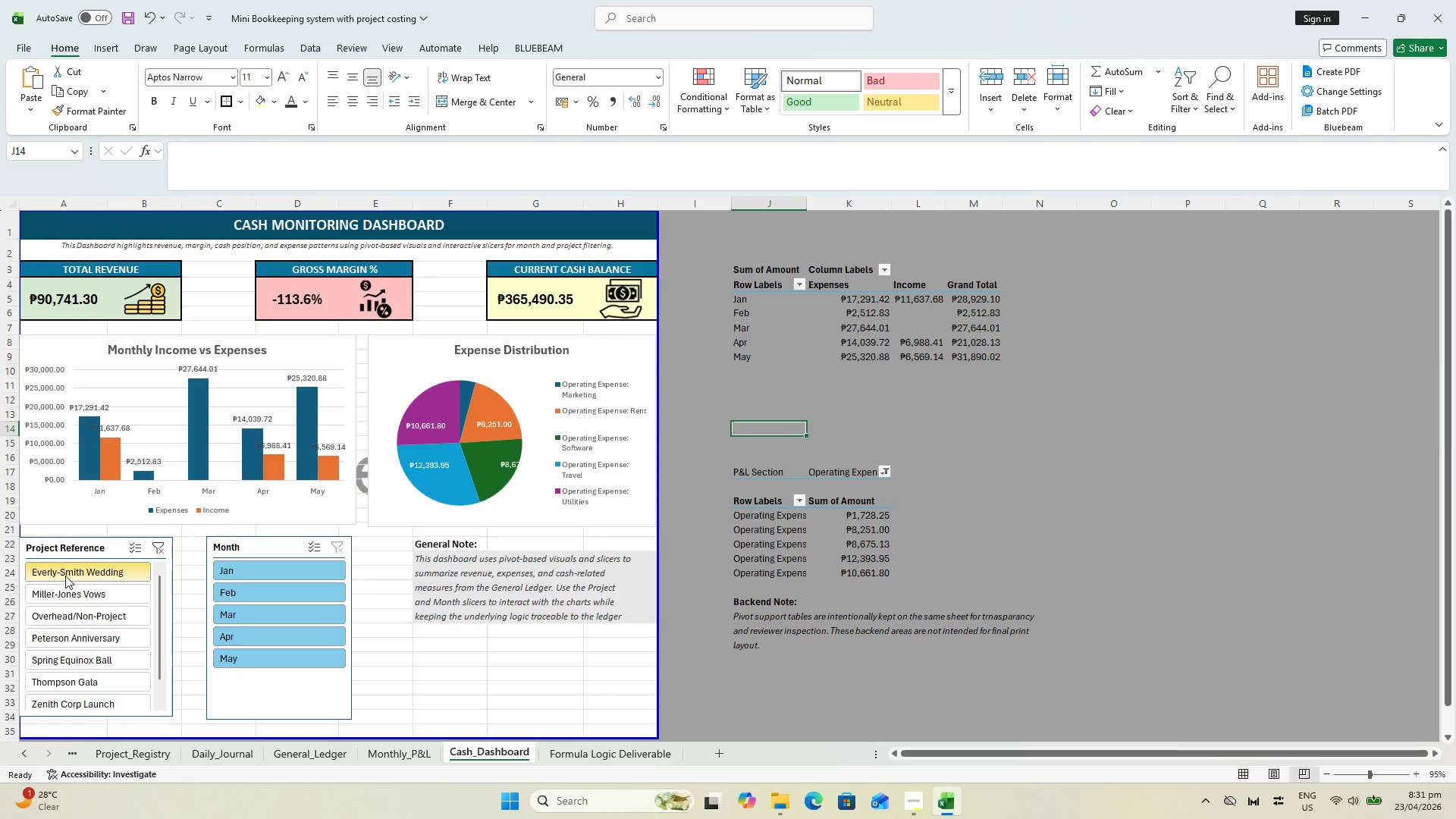 
left_click([71, 592])
 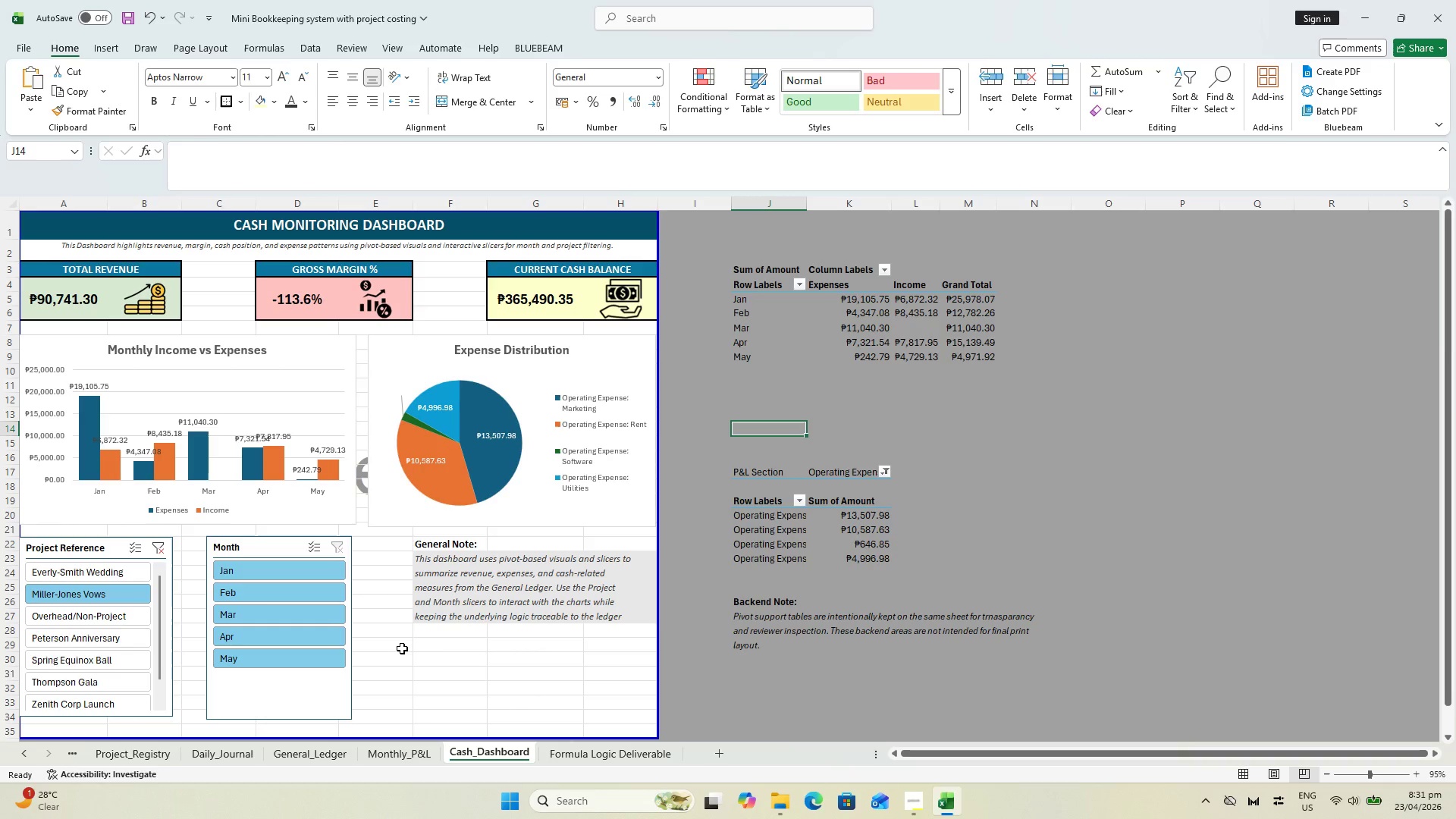 
wait(5.66)
 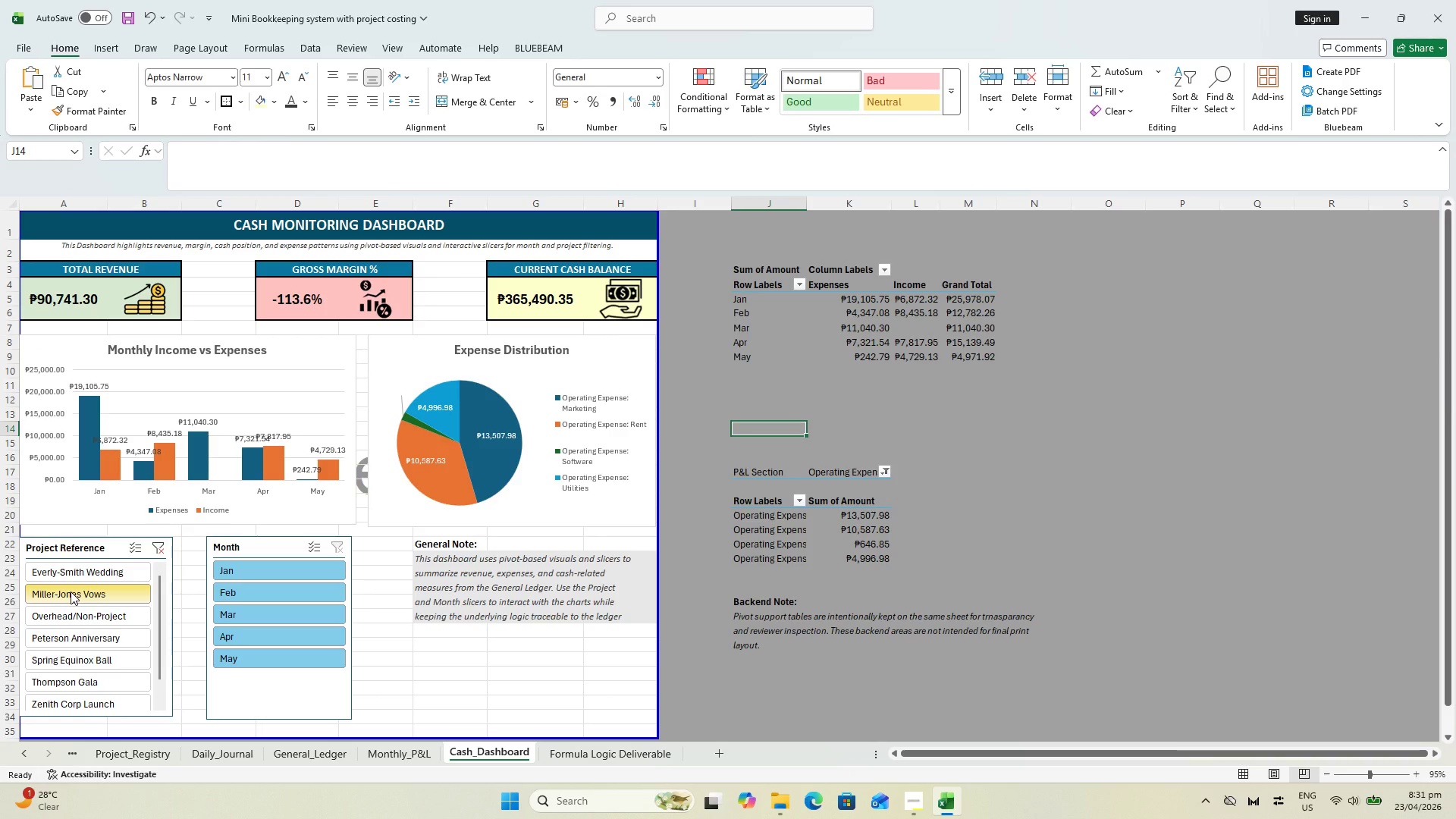 
left_click([254, 573])
 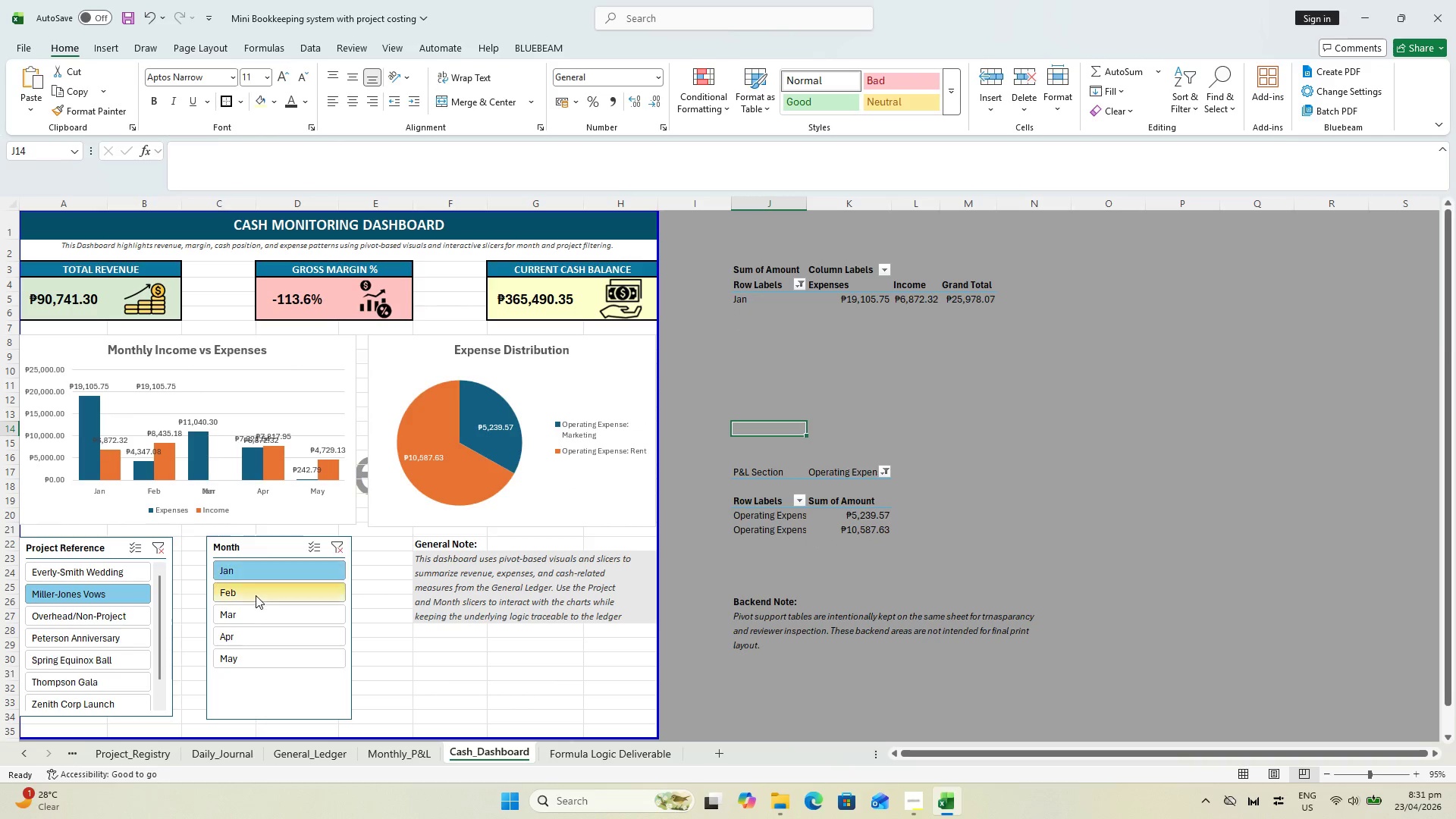 
left_click([256, 595])
 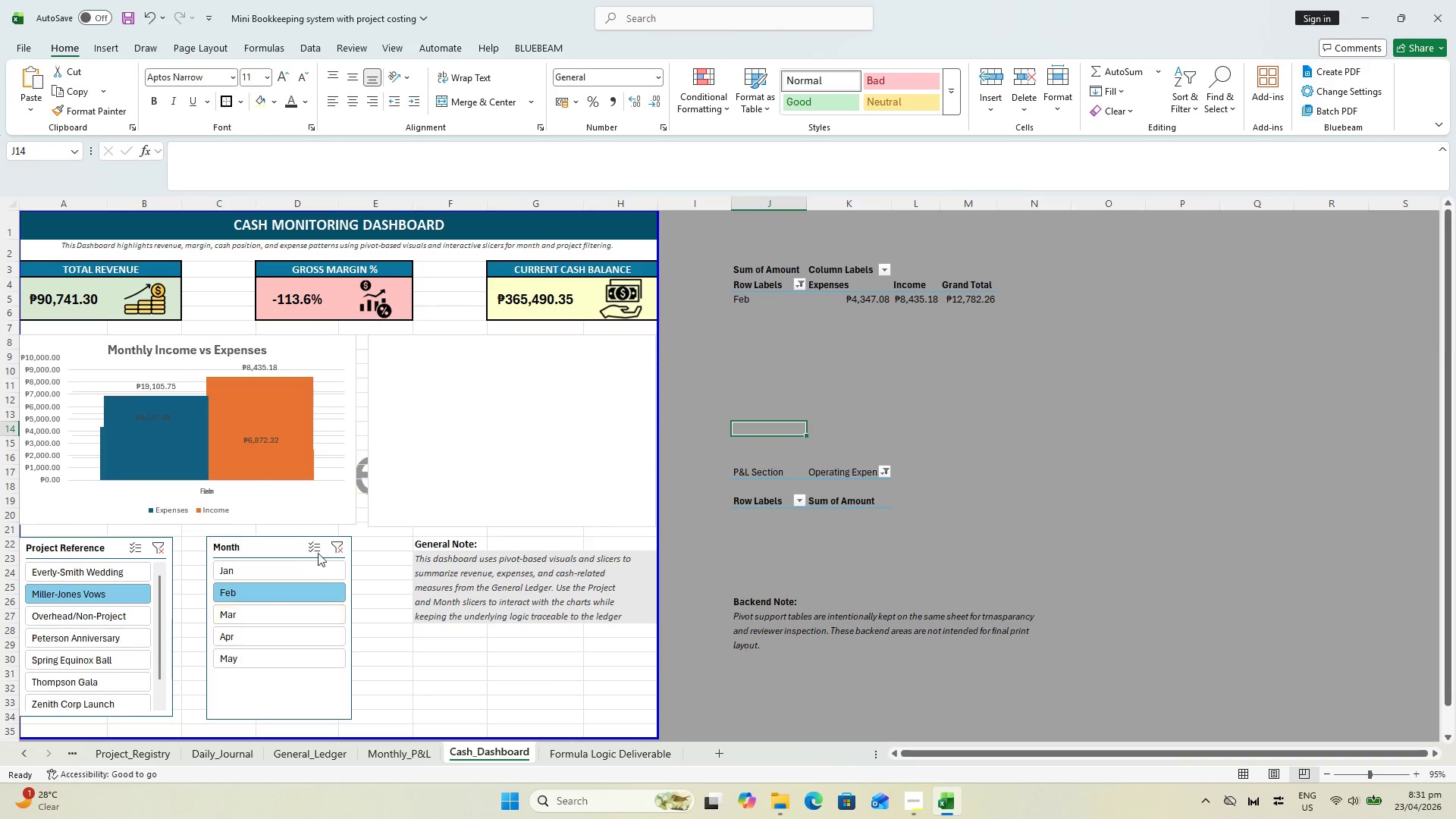 
left_click([318, 547])
 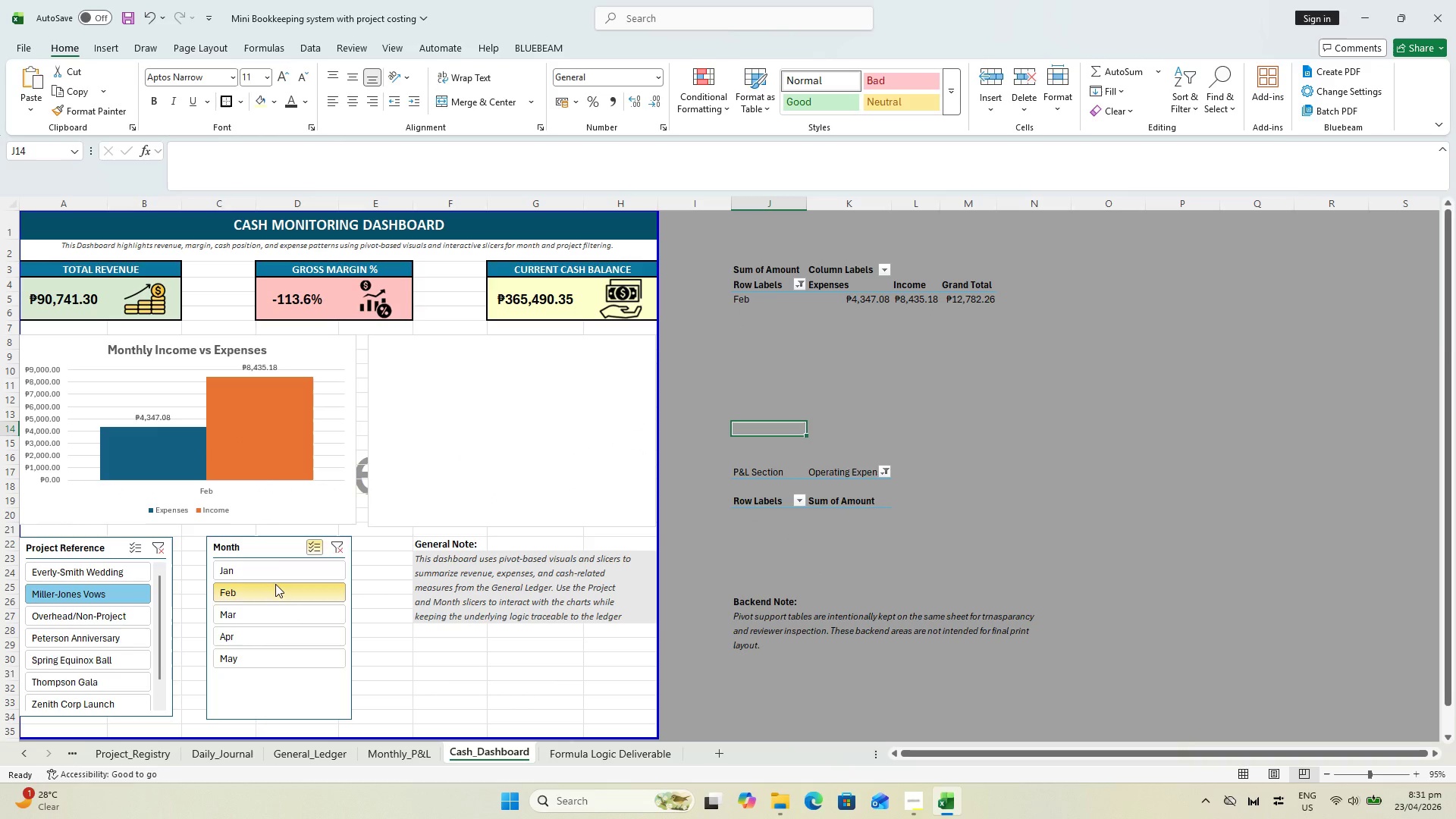 
left_click([275, 579])
 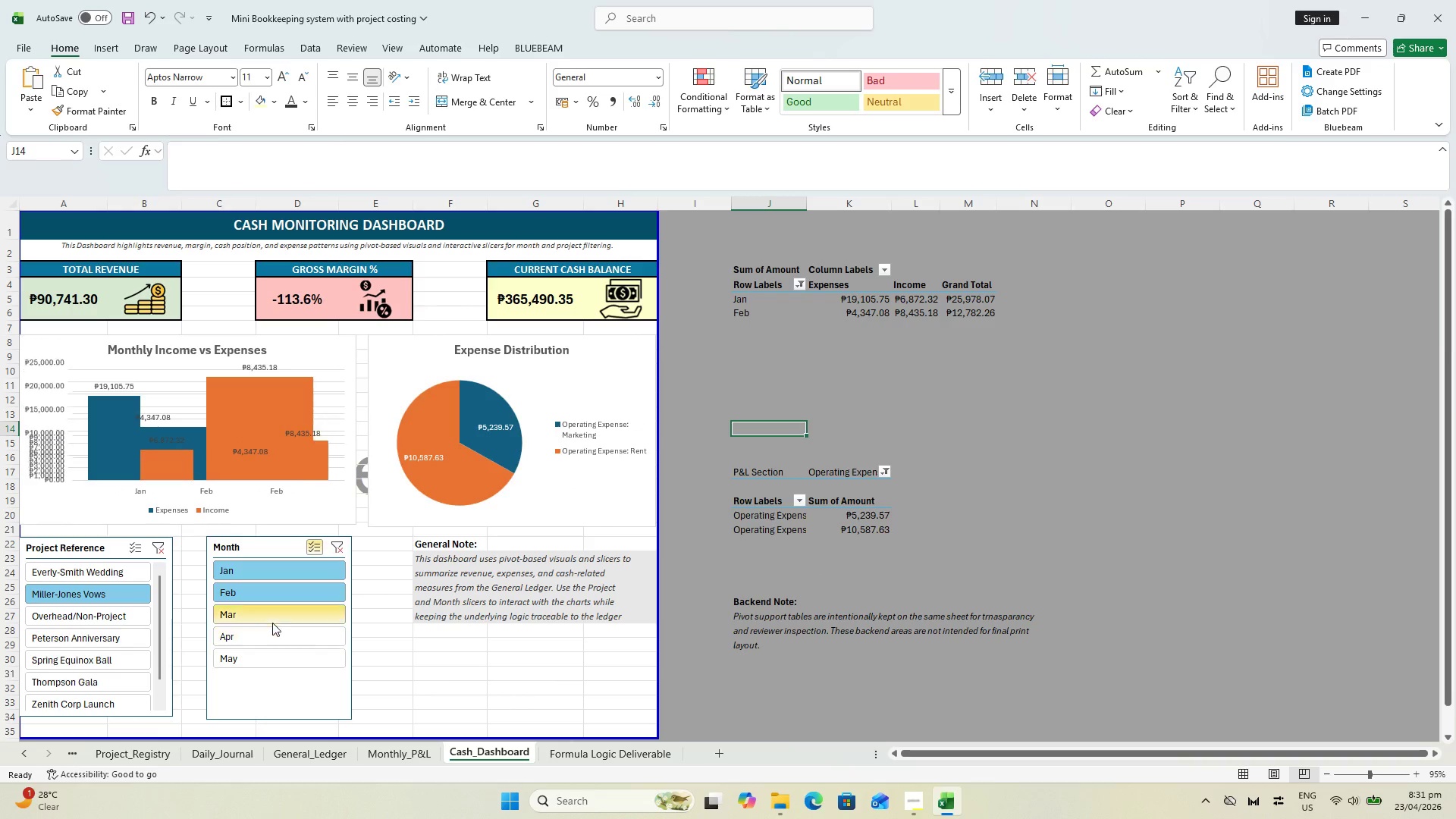 
left_click([271, 615])
 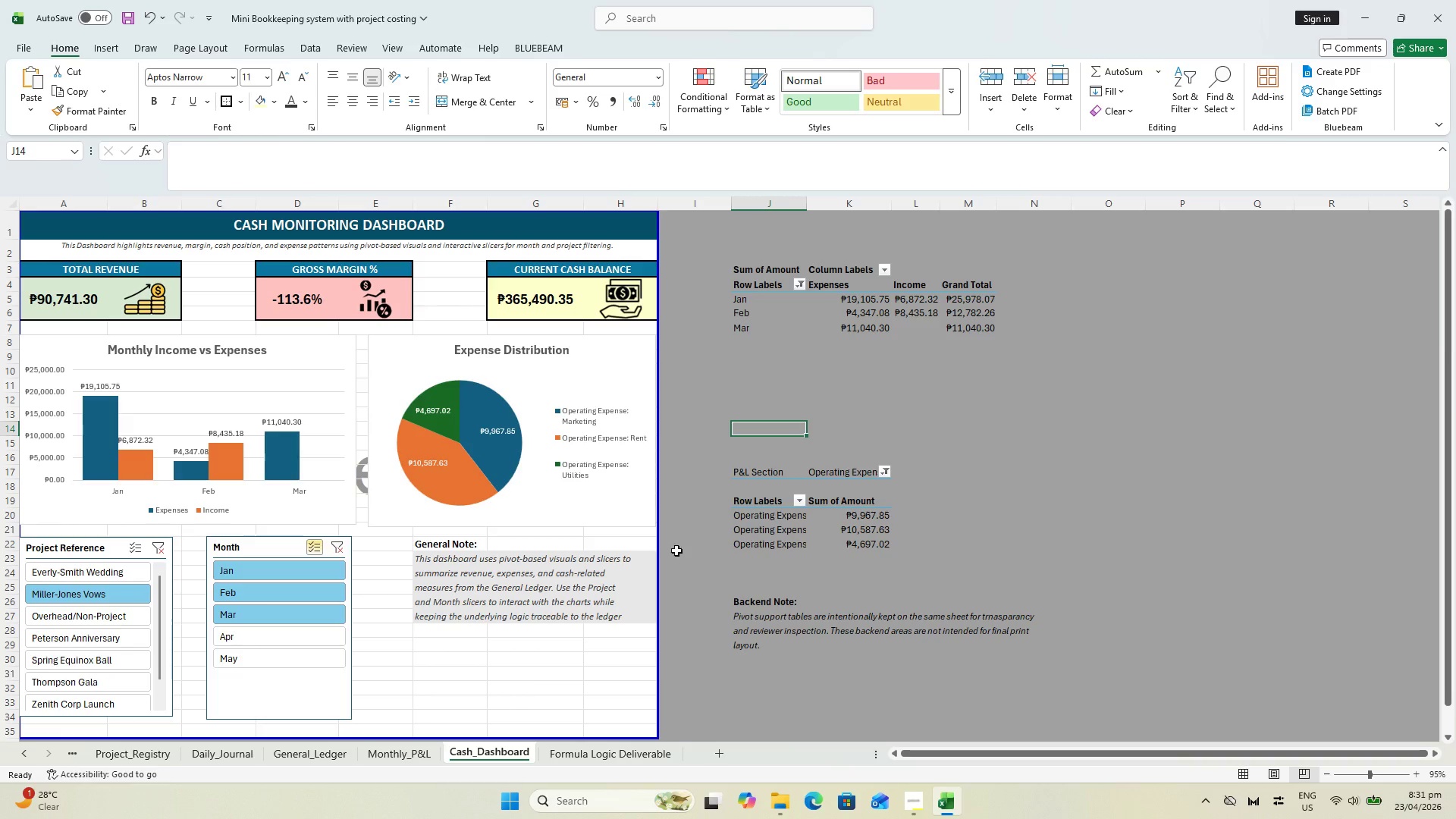 
scroll: coordinate [604, 547], scroll_direction: up, amount: 1.0
 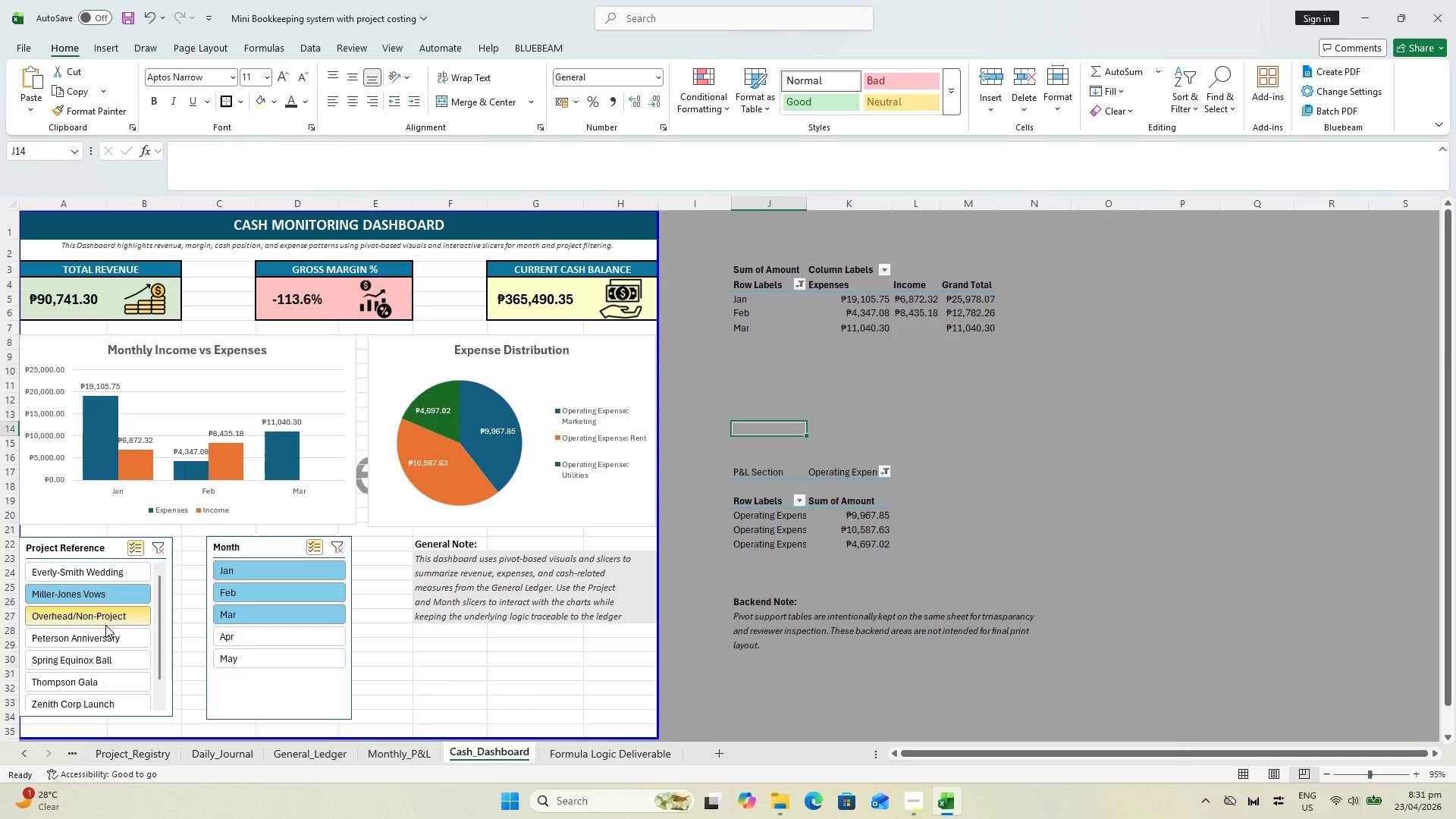 
left_click([104, 638])
 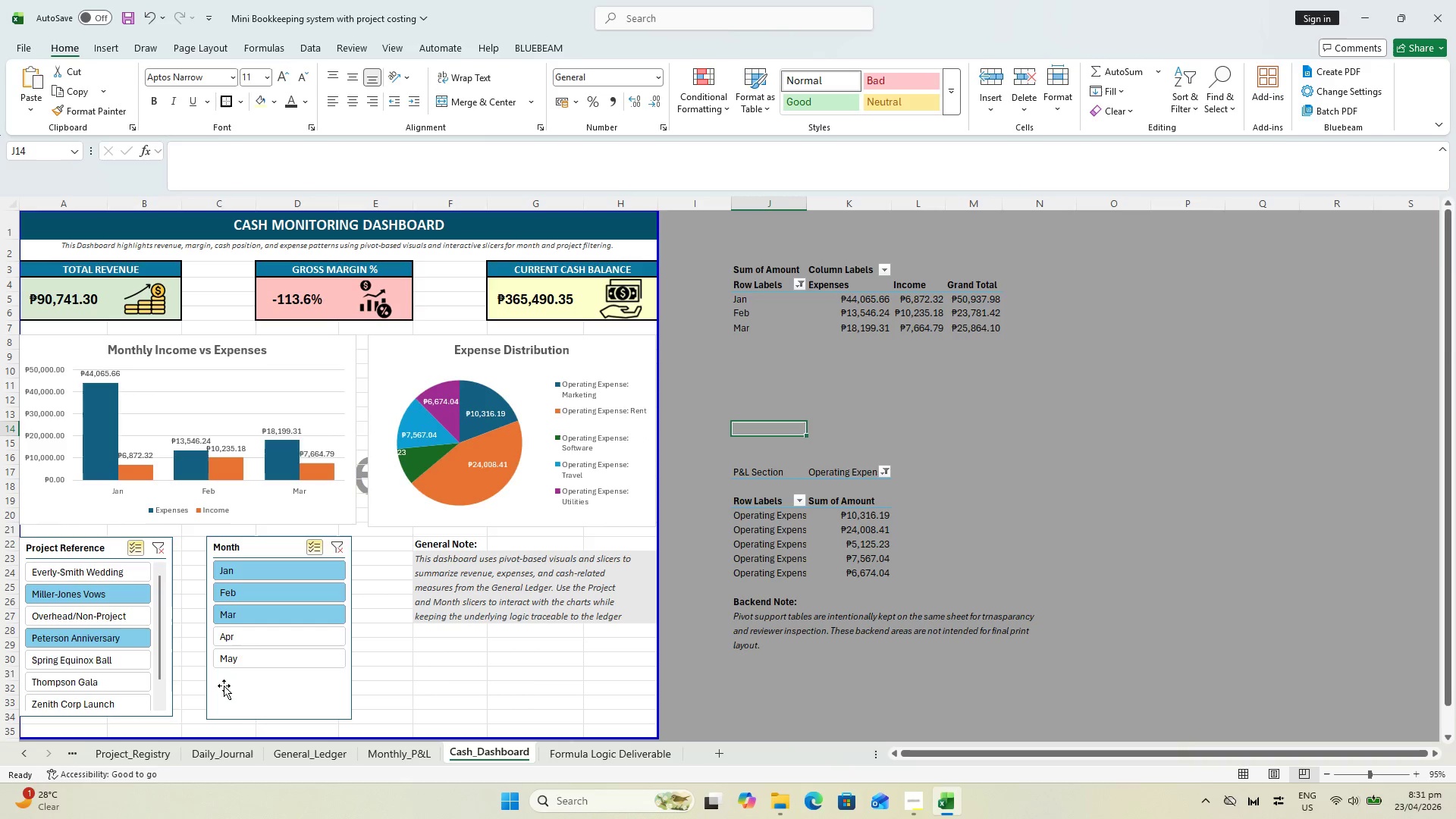 
left_click([84, 686])
 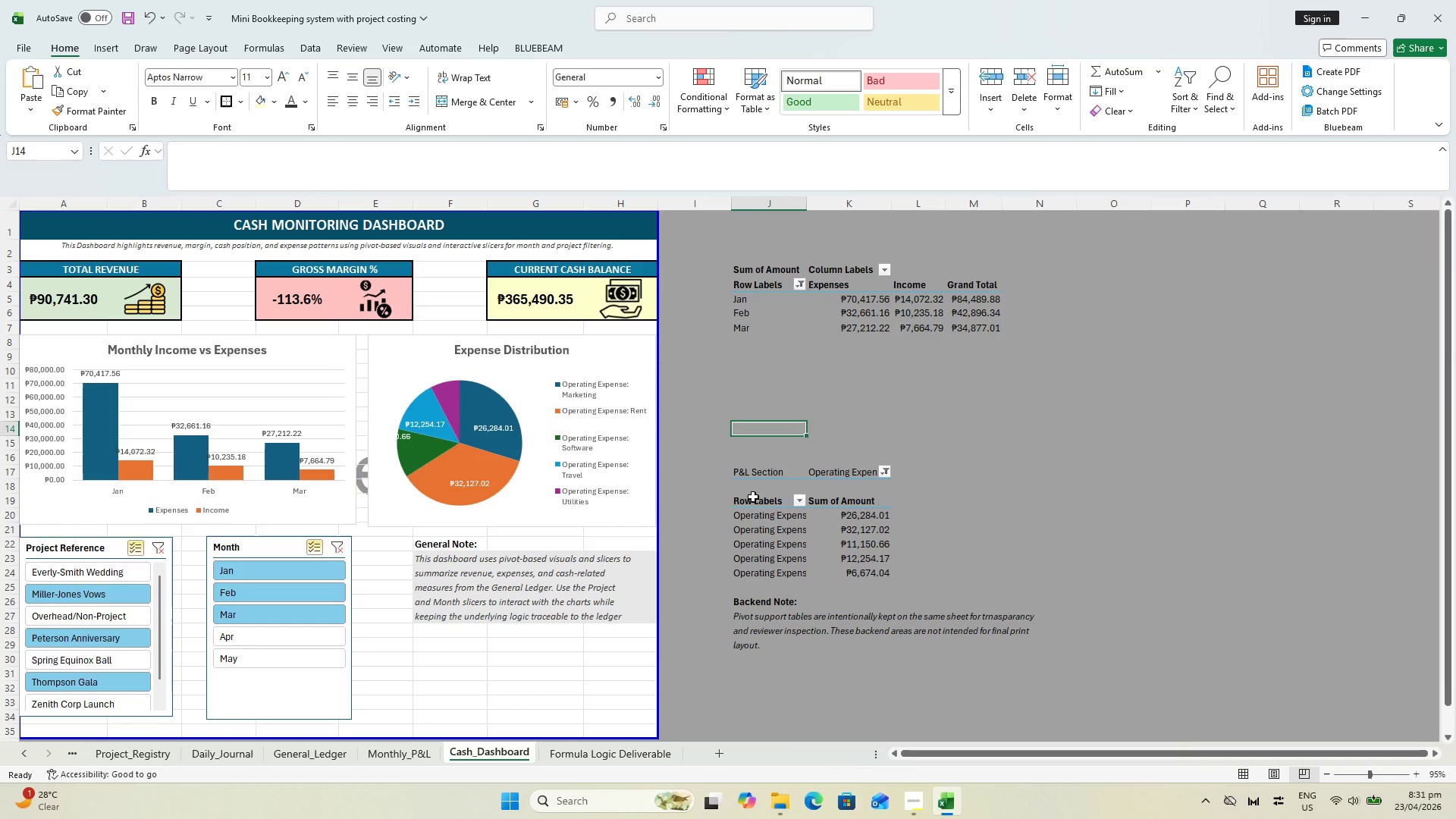 
scroll: coordinate [643, 483], scroll_direction: up, amount: 1.0
 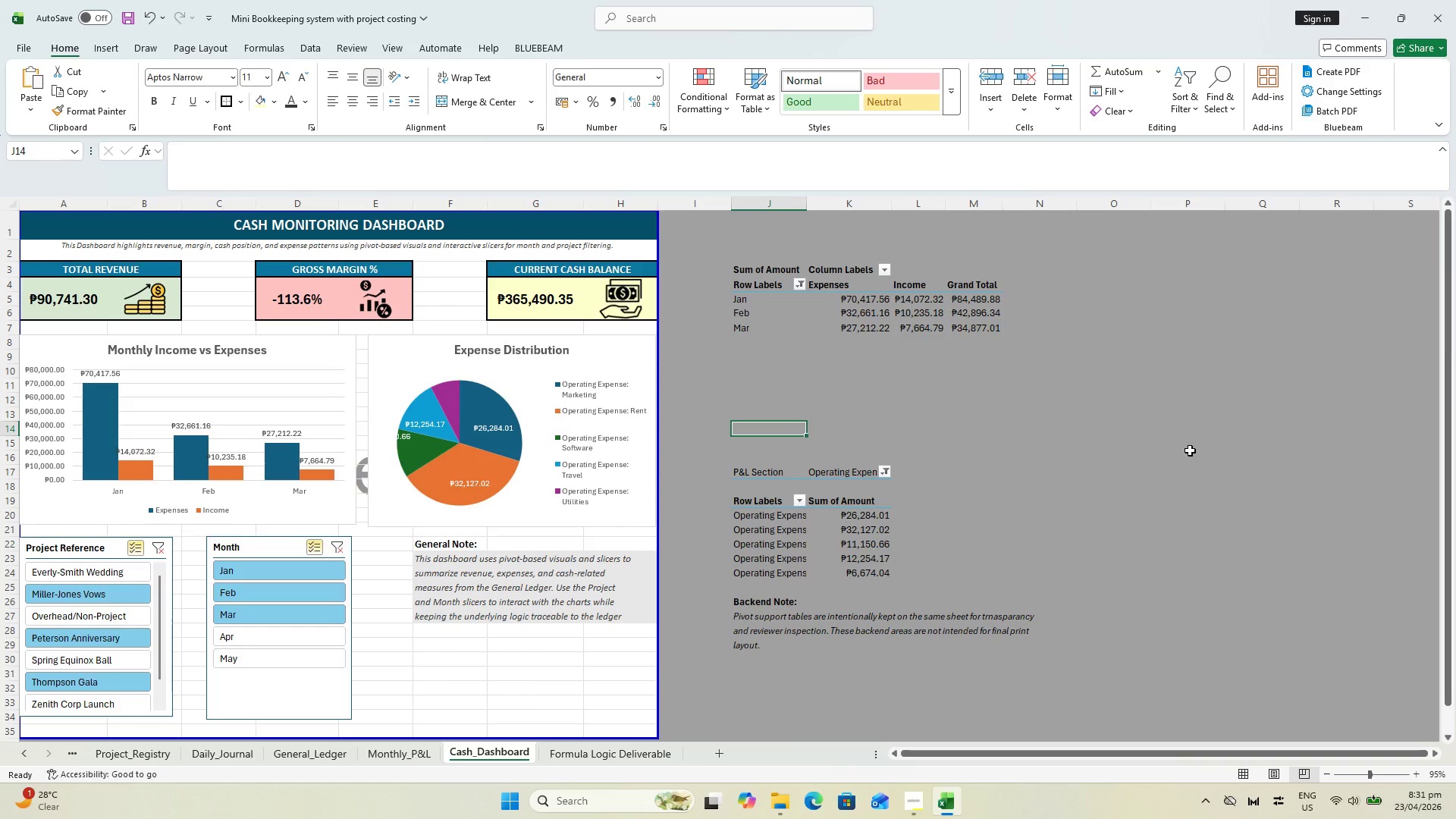 
key(Meta+Shift+S)
 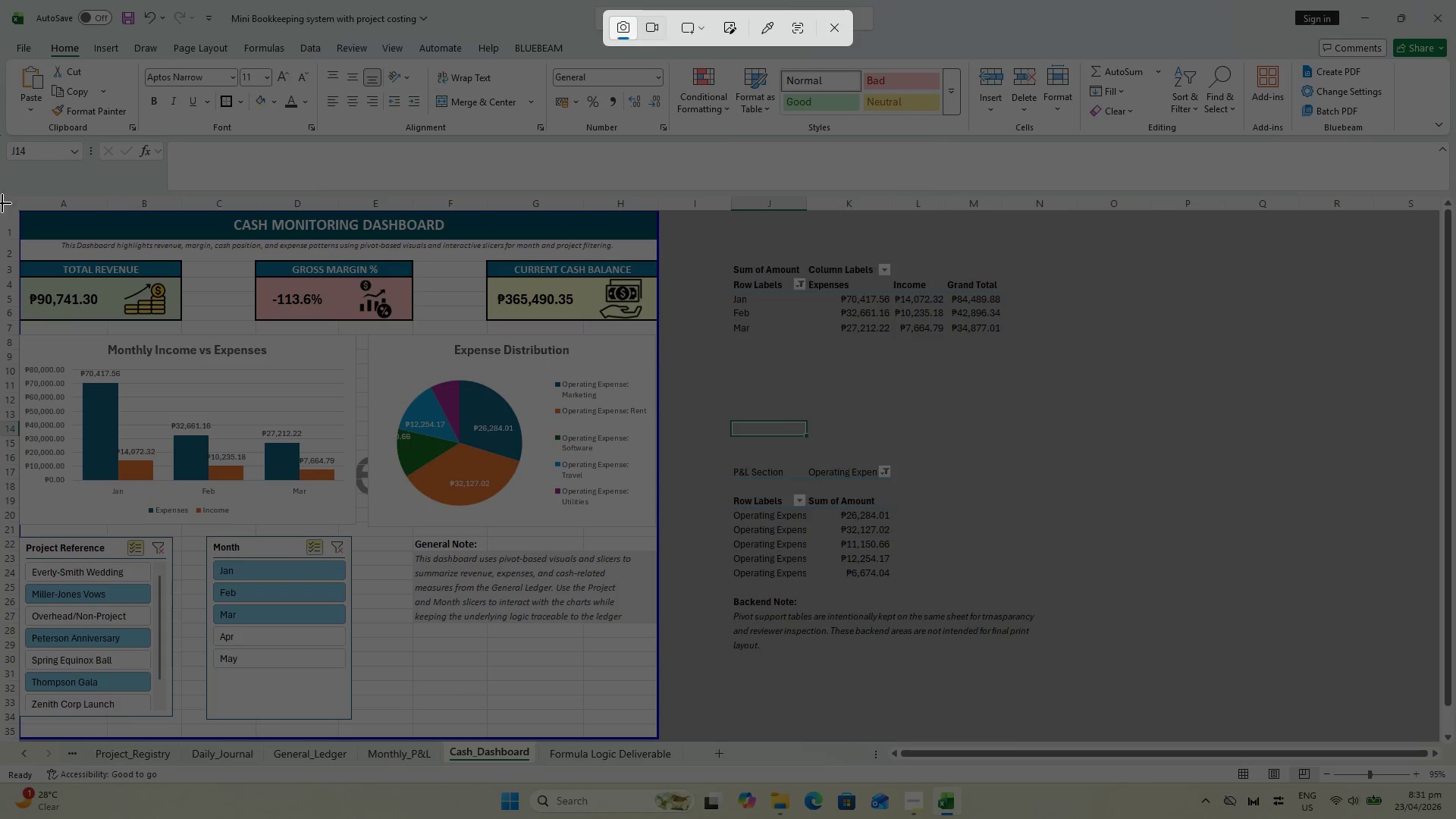 
left_click_drag(start_coordinate=[0, 199], to_coordinate=[658, 764])
 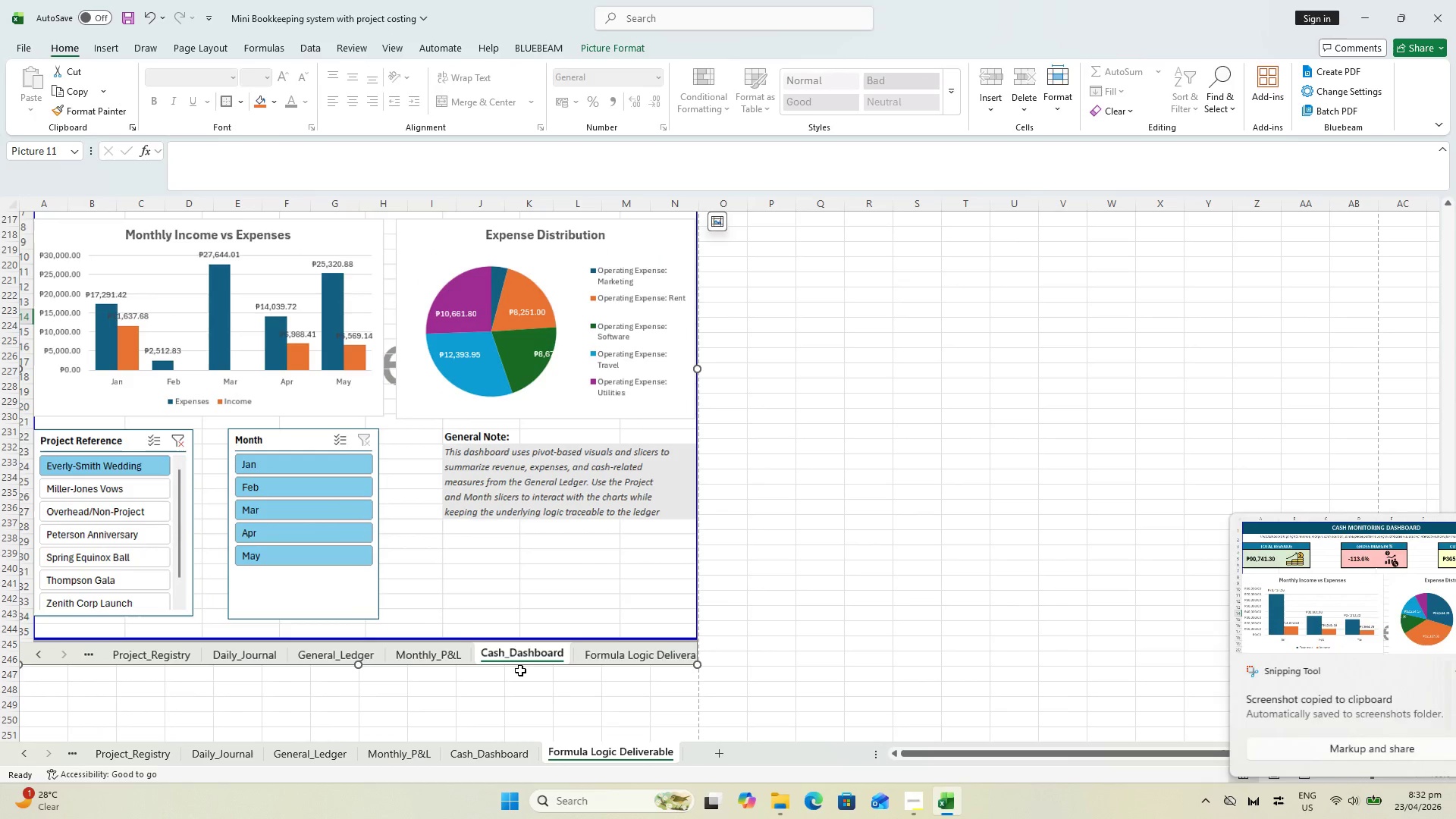 
scroll: coordinate [360, 636], scroll_direction: down, amount: 4.0
 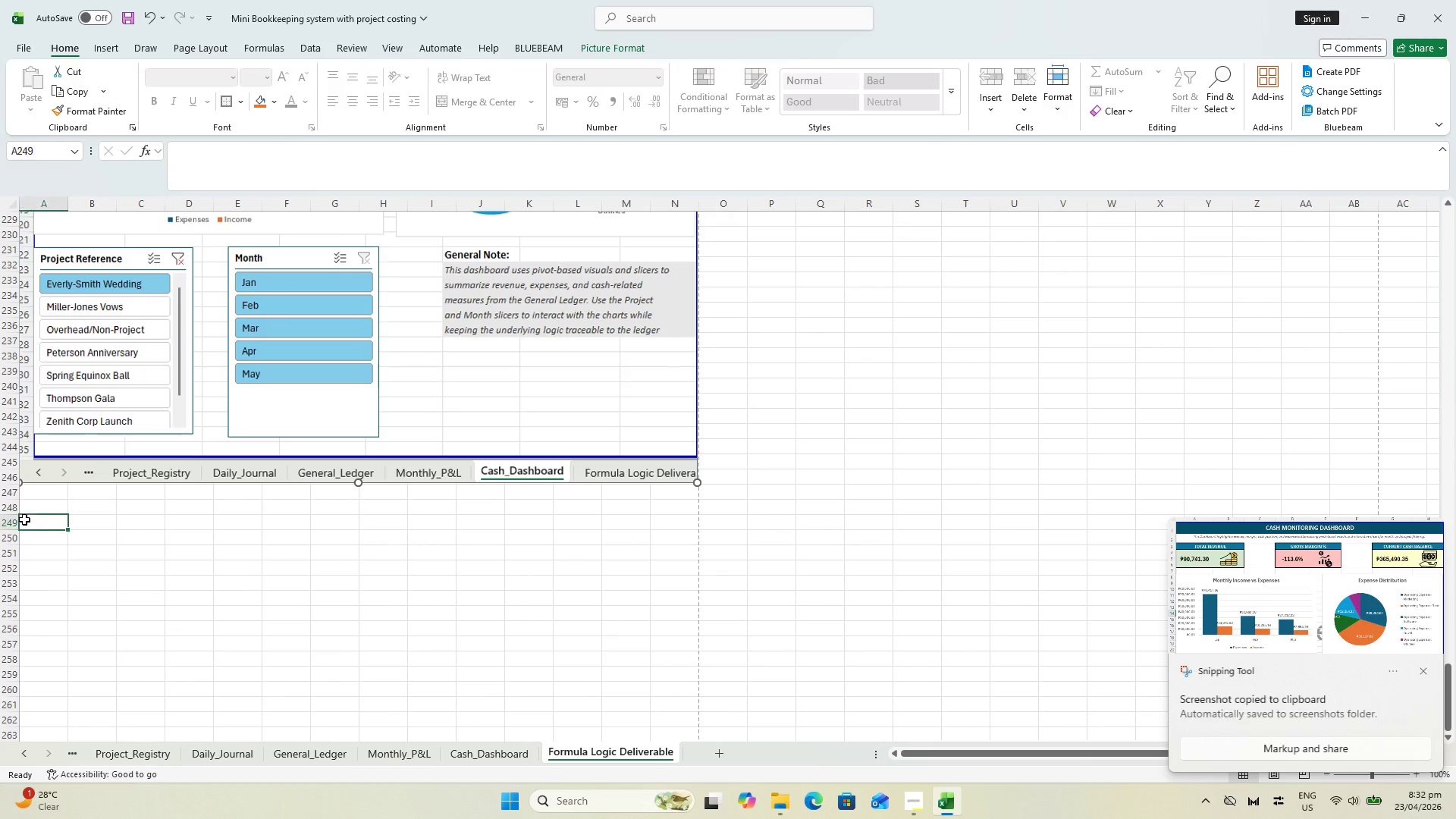 
key(Control+V)
 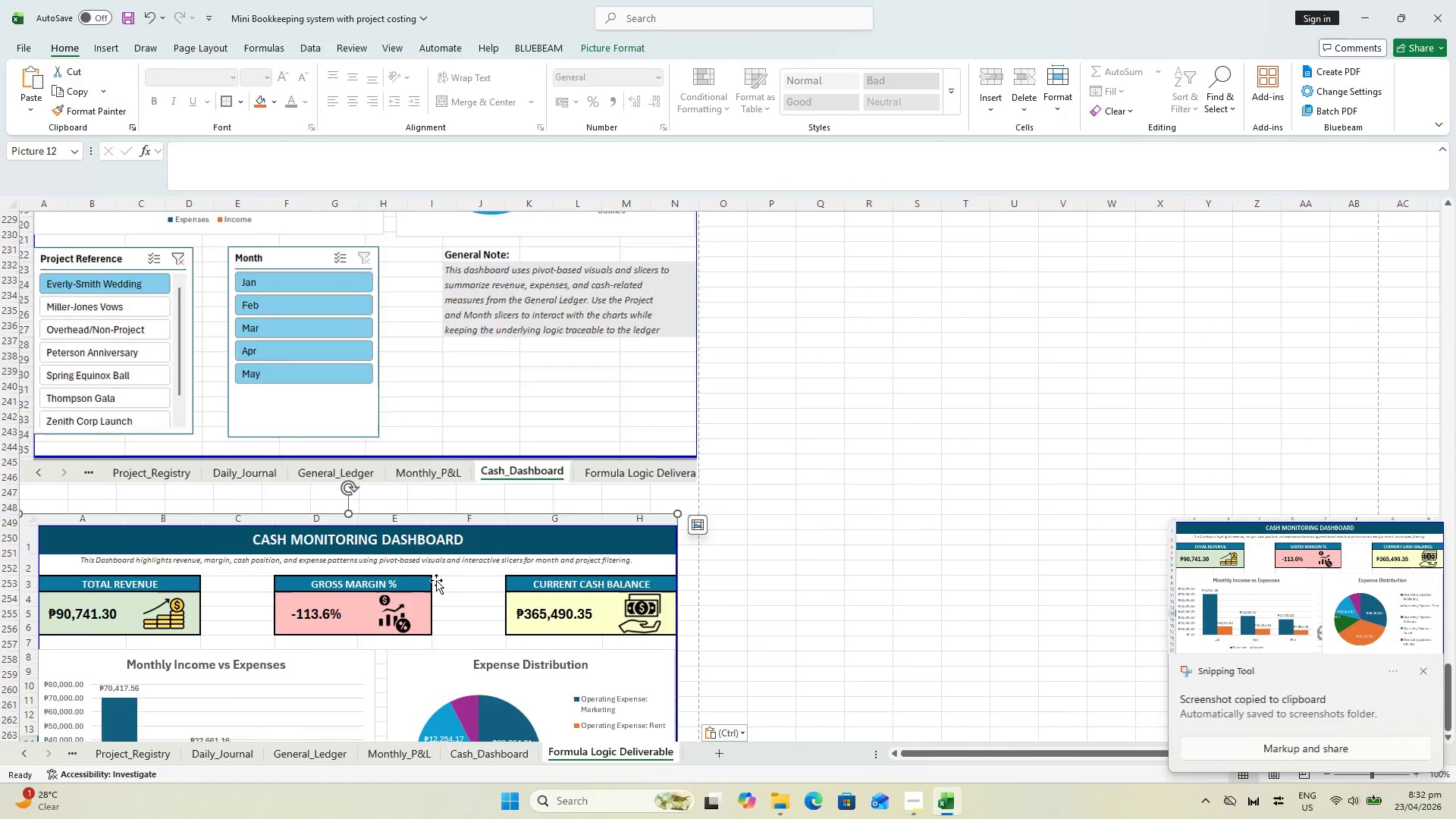 
scroll: coordinate [538, 564], scroll_direction: down, amount: 12.0
 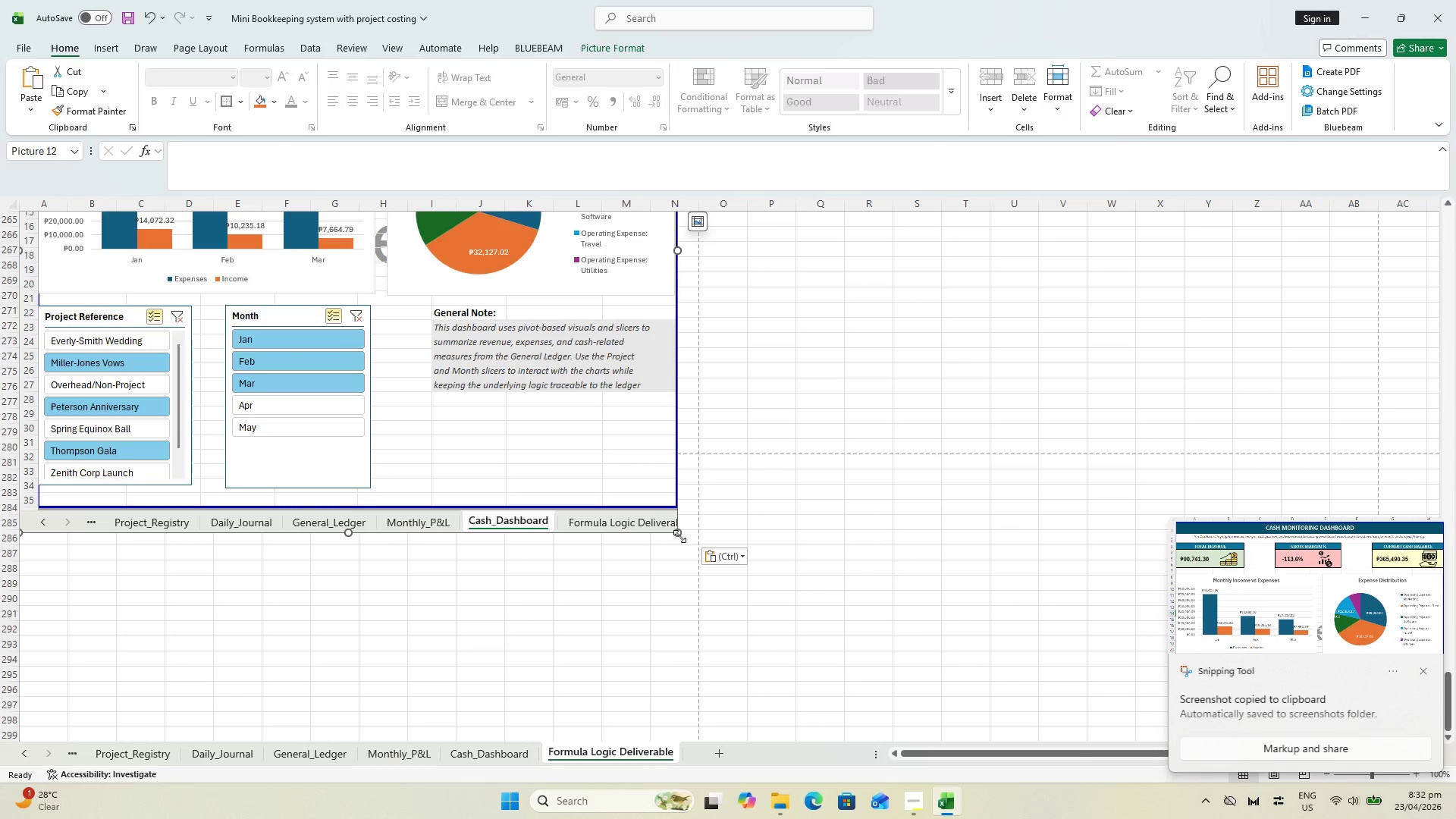 
left_click_drag(start_coordinate=[679, 536], to_coordinate=[699, 545])
 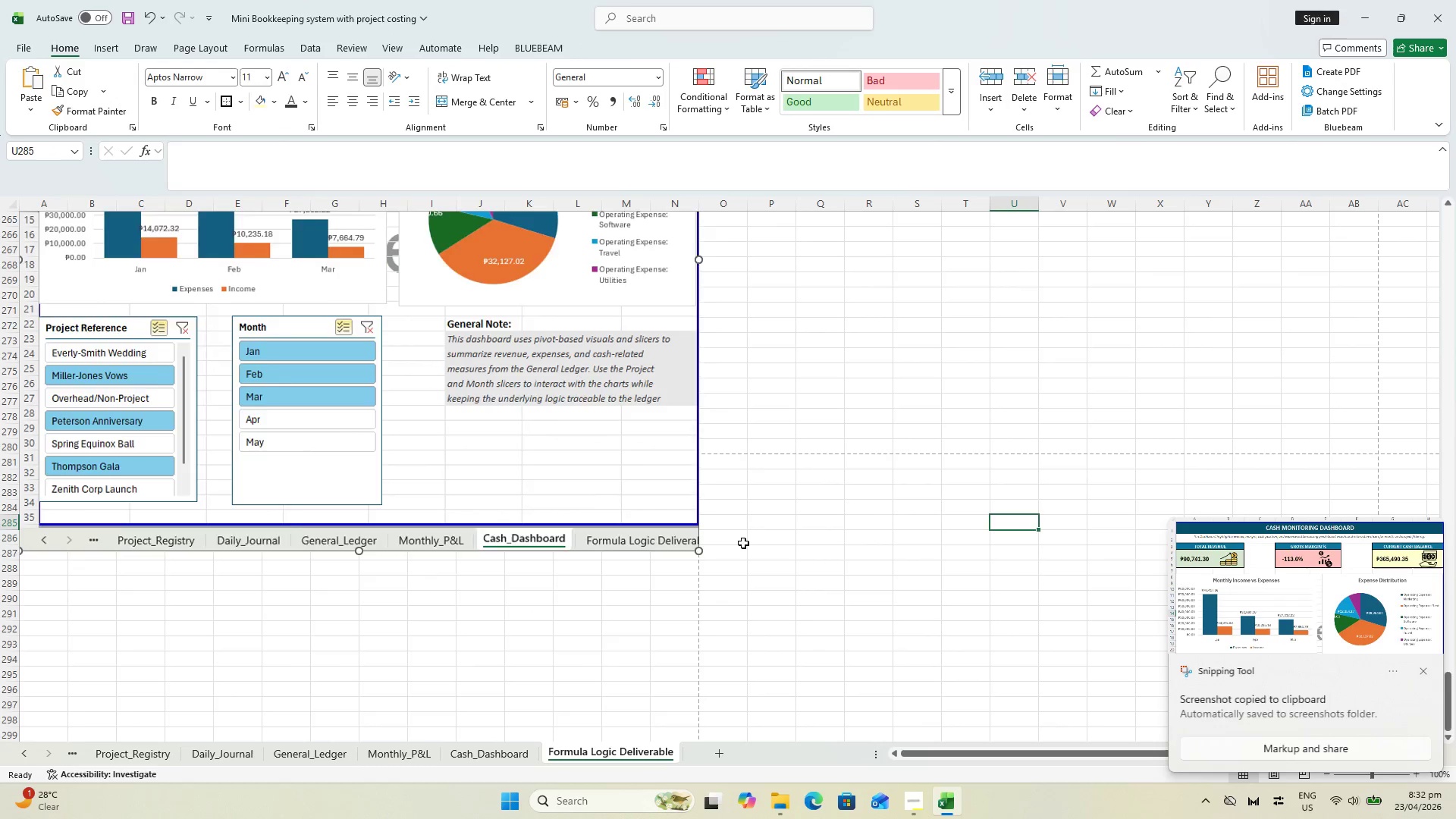 
key(Control+S)
 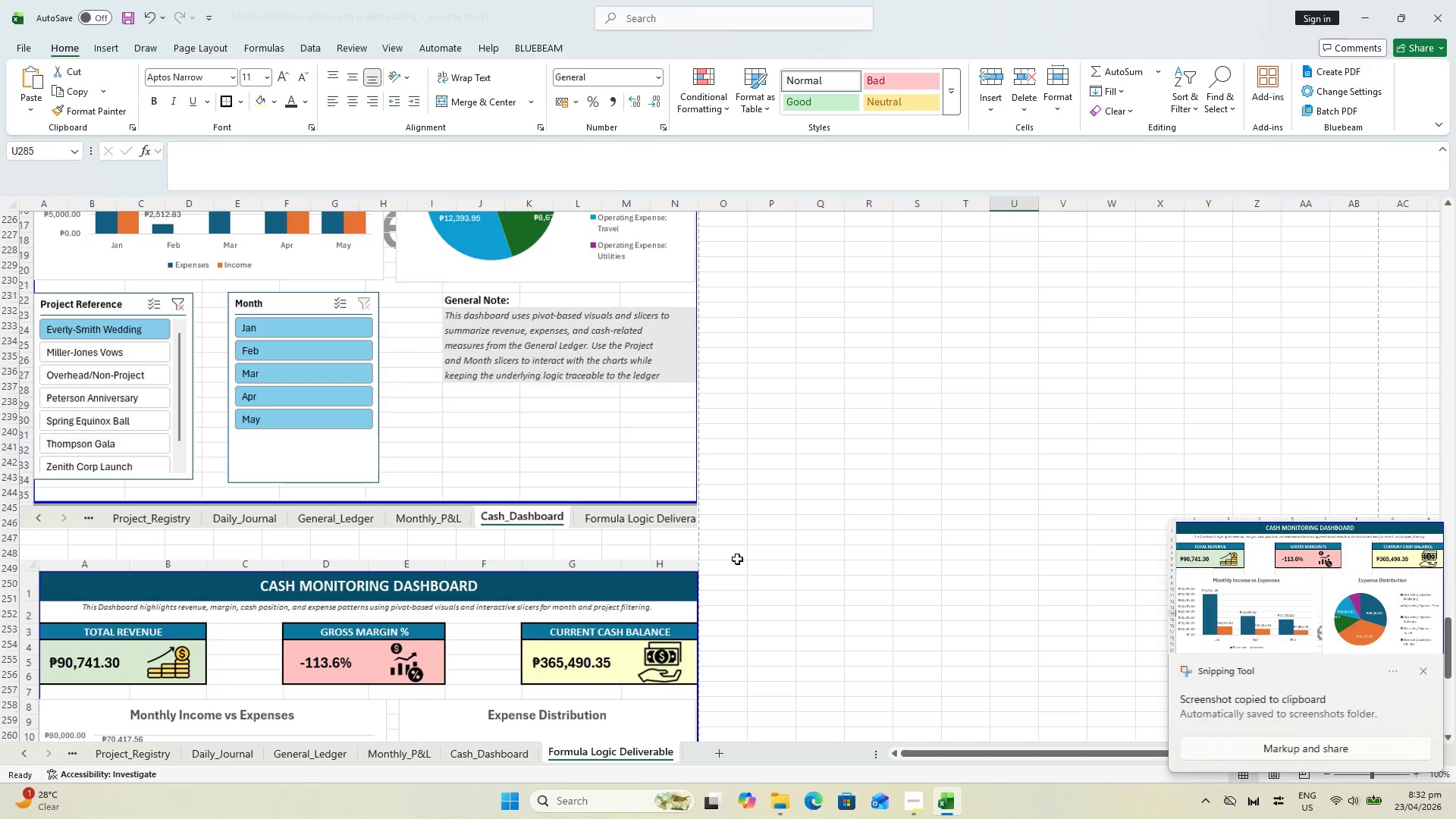 
scroll: coordinate [737, 559], scroll_direction: up, amount: 13.0
 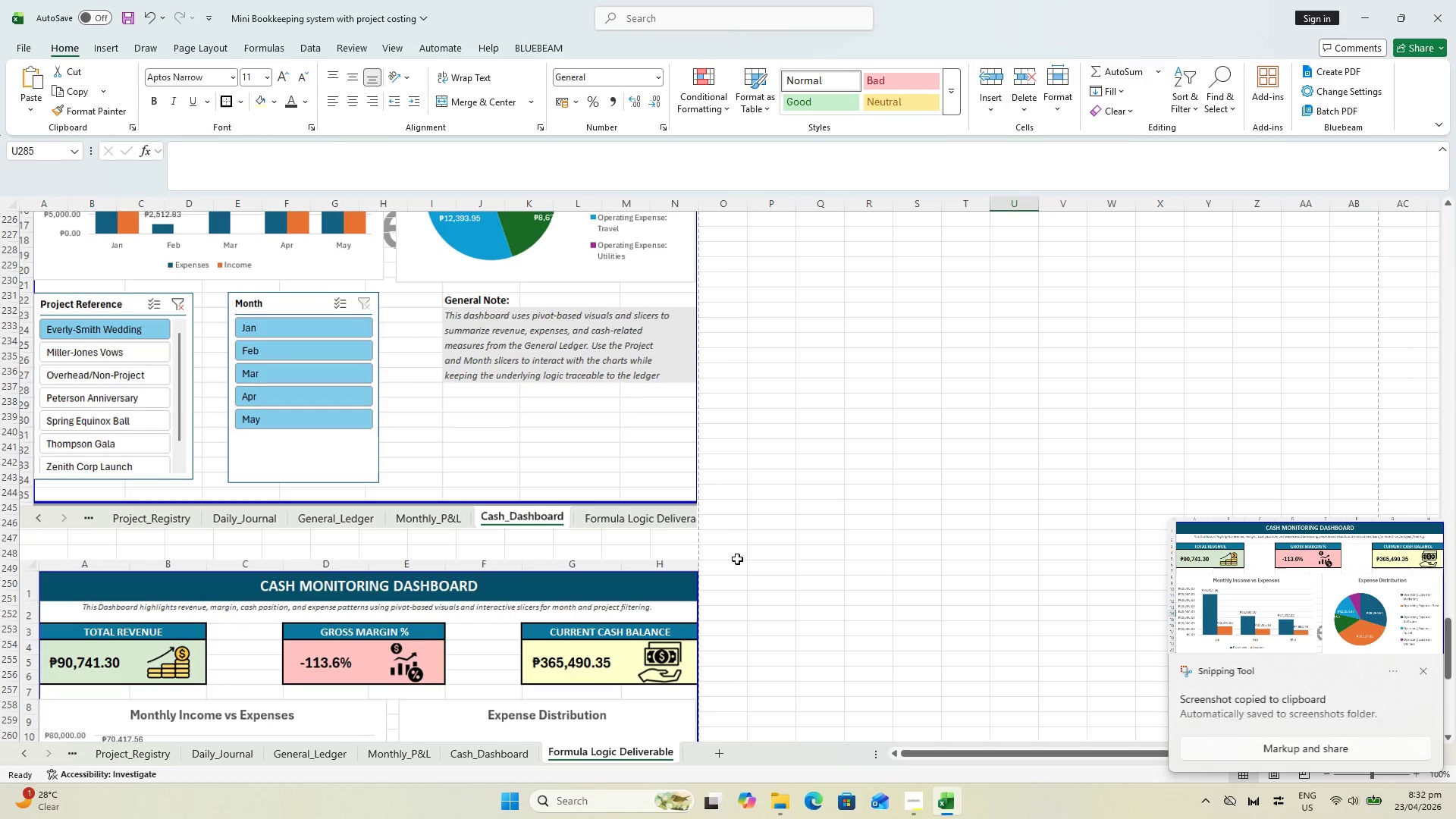 
key(Alt+Tab)